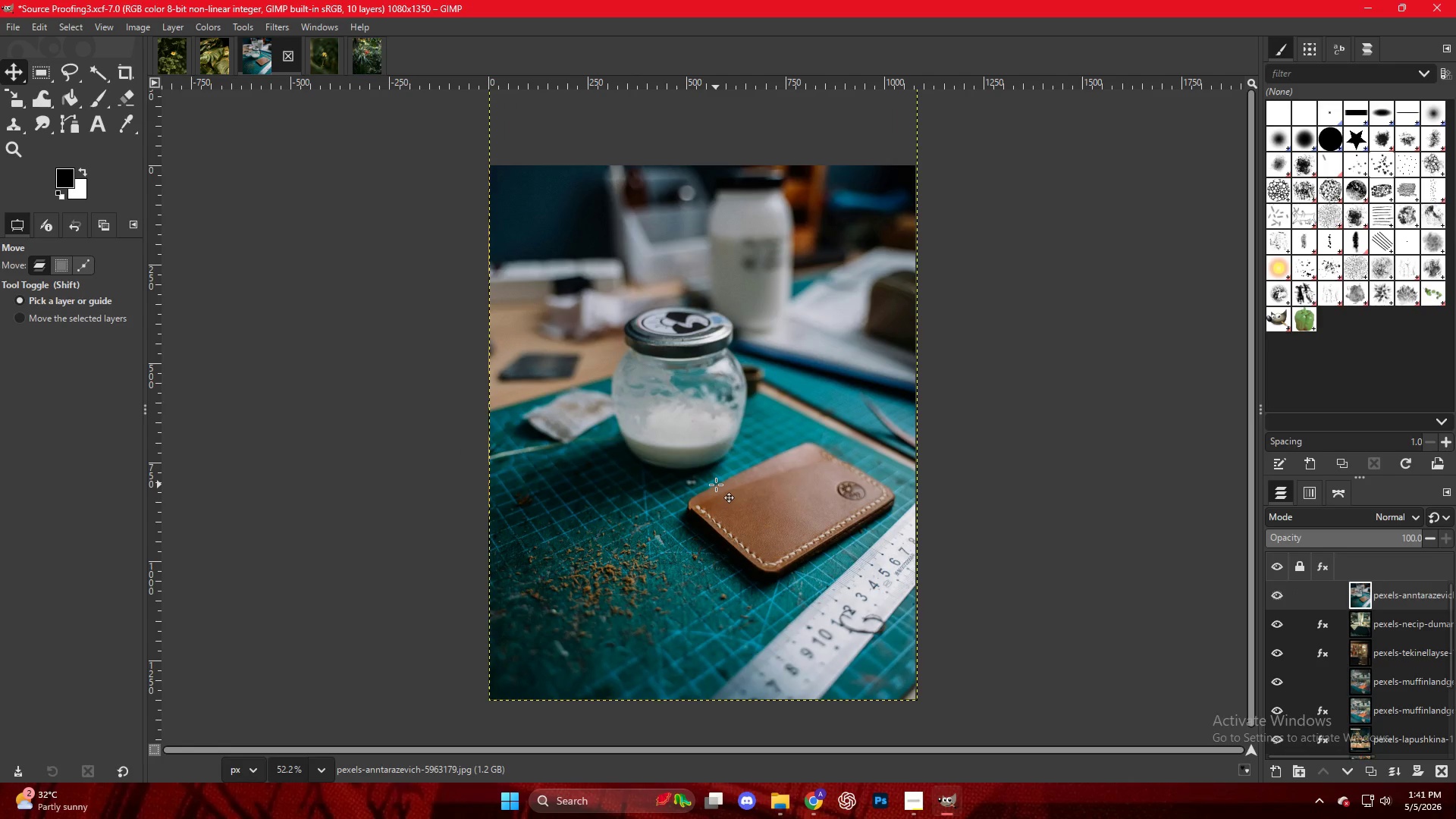 
right_click([685, 270])
 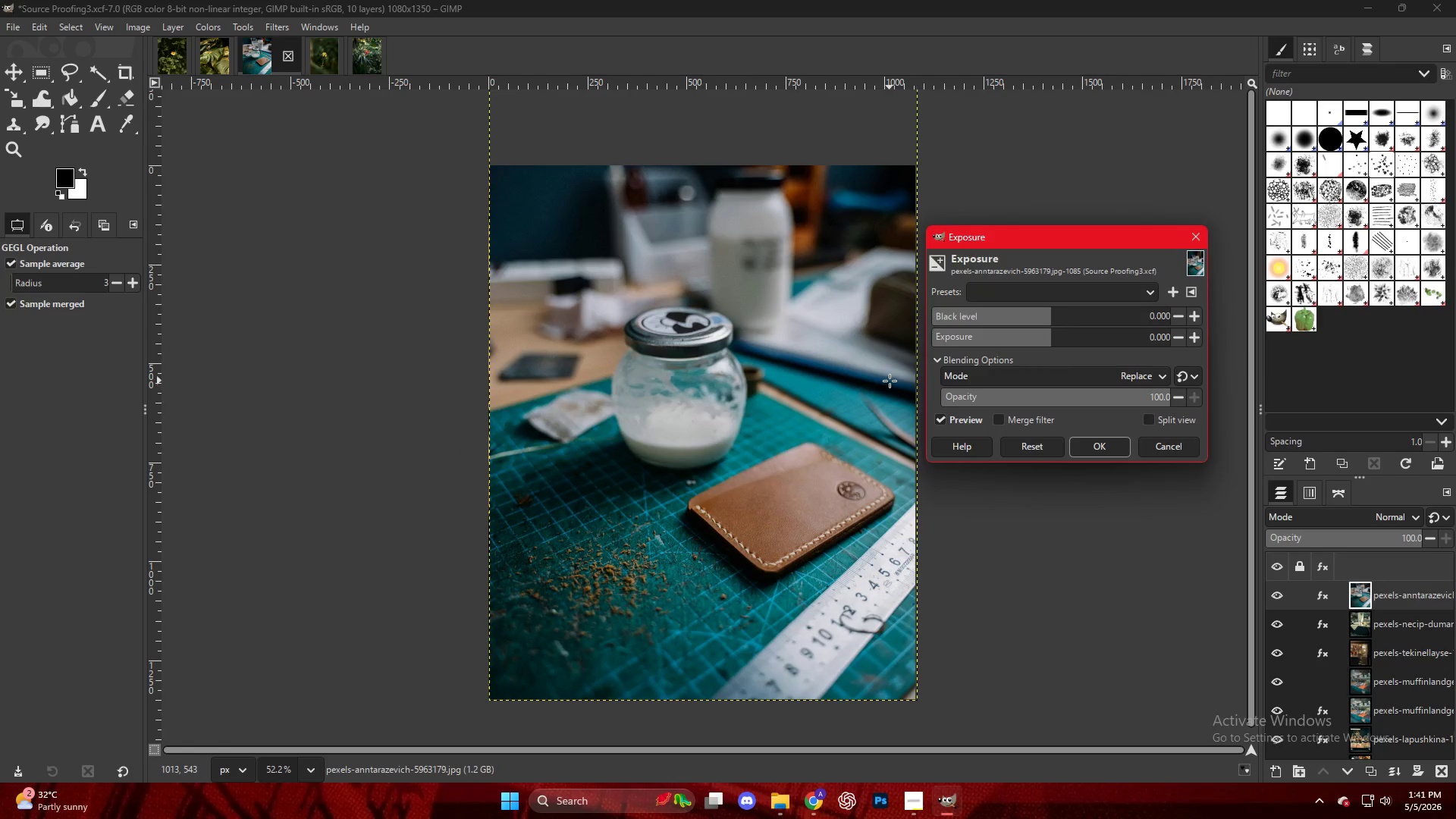 
left_click_drag(start_coordinate=[1057, 336], to_coordinate=[1065, 342])
 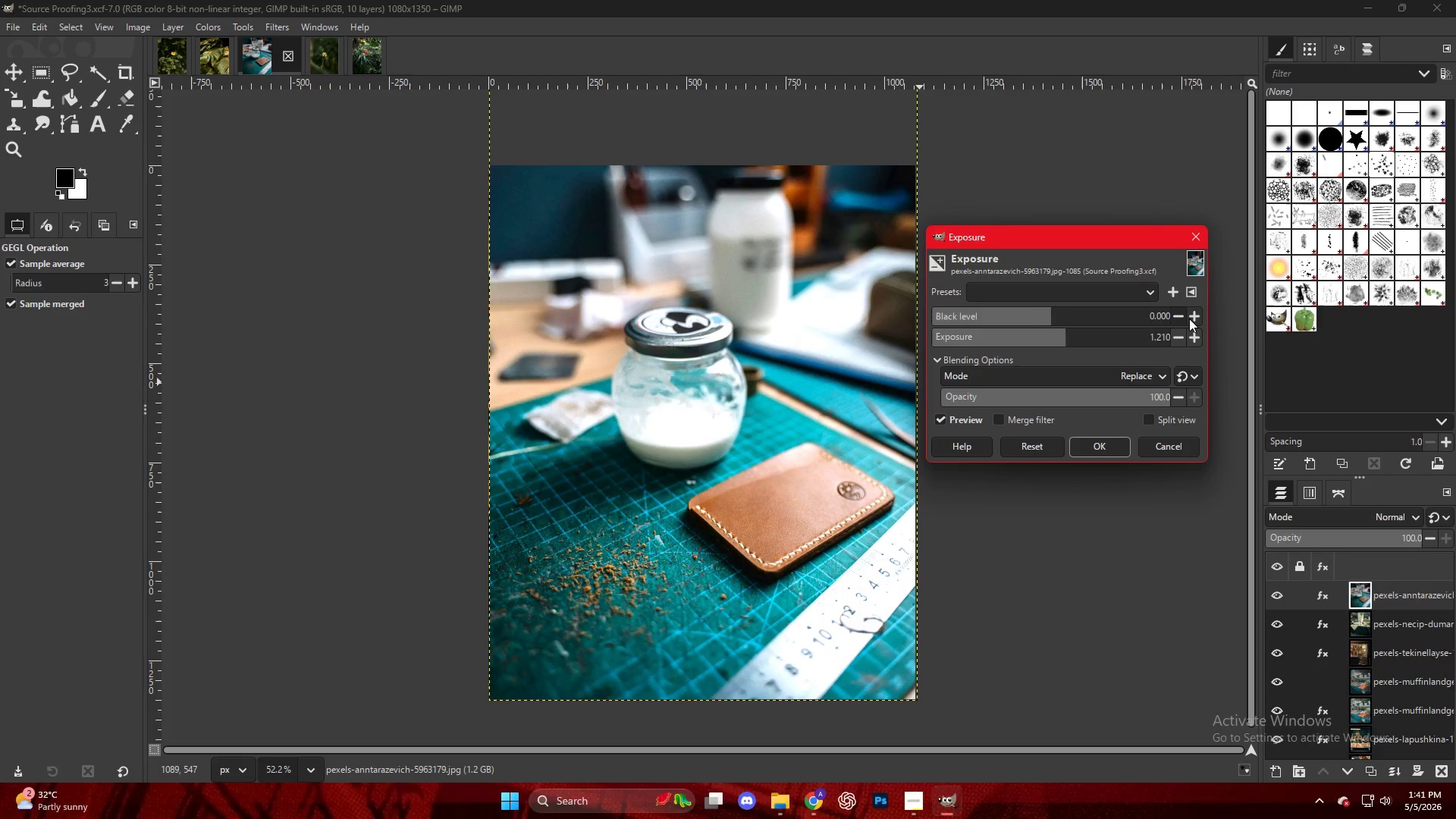 
double_click([1190, 318])
 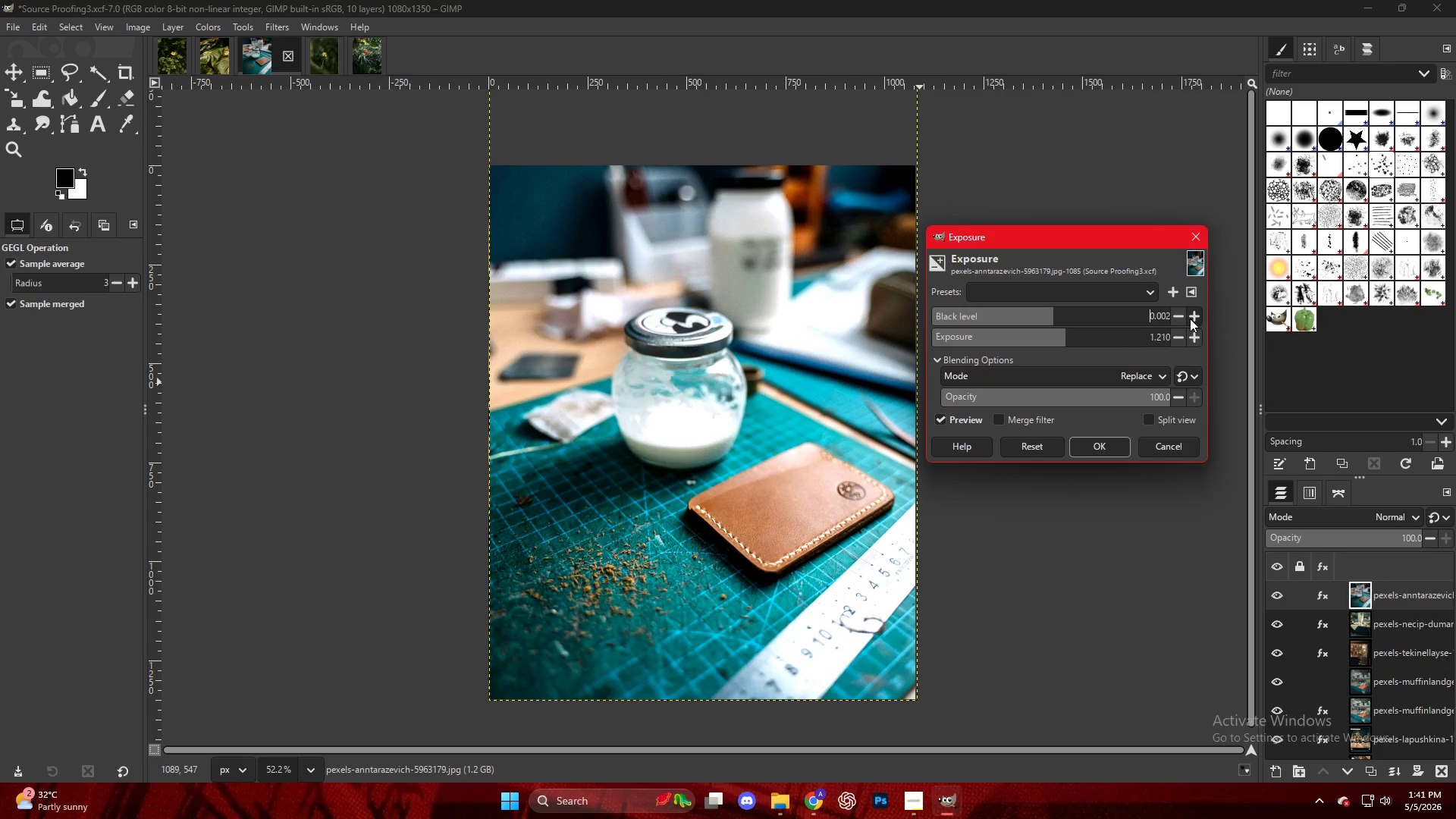 
triple_click([1190, 318])
 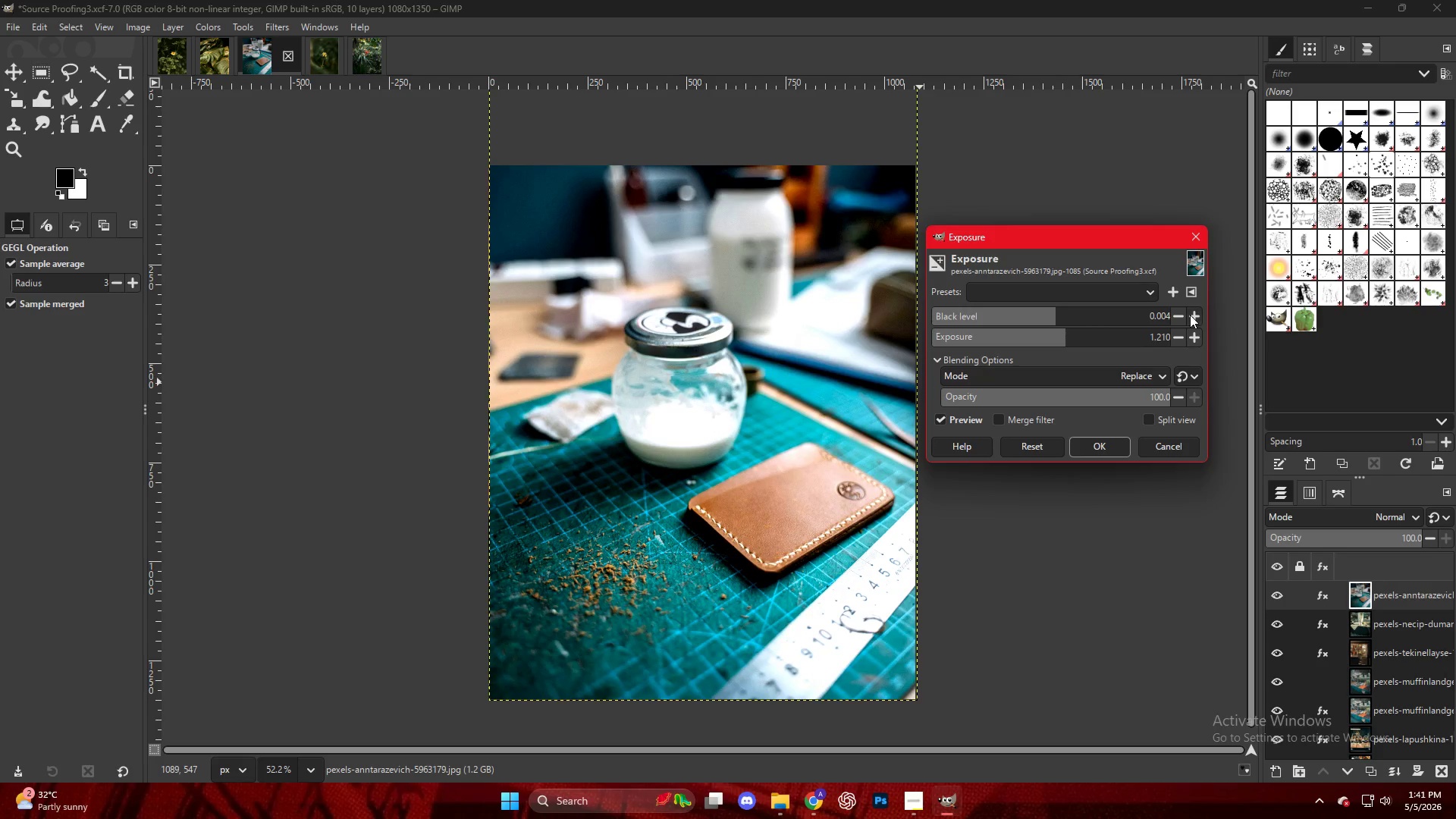 
triple_click([1191, 315])
 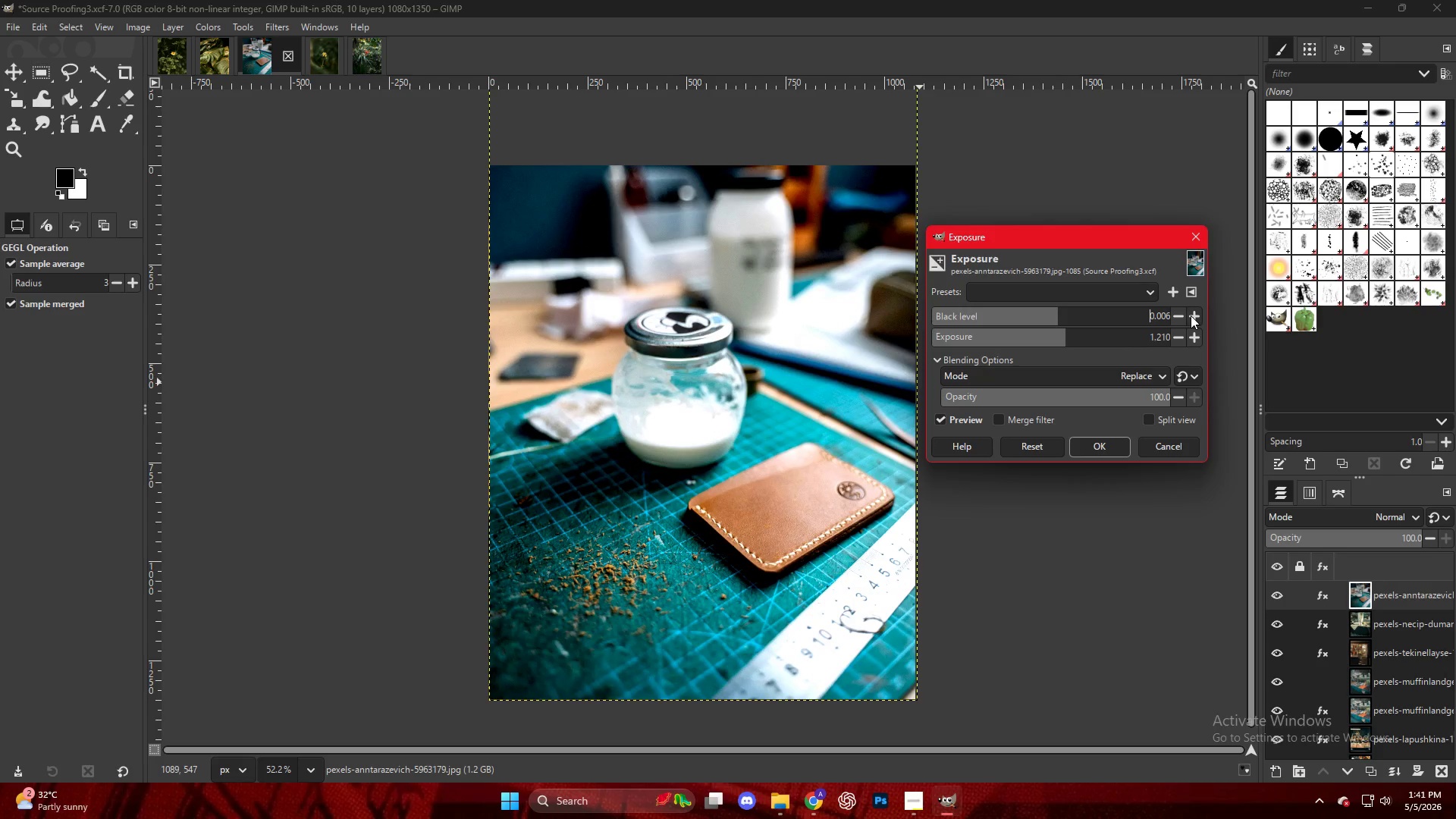 
triple_click([1191, 315])
 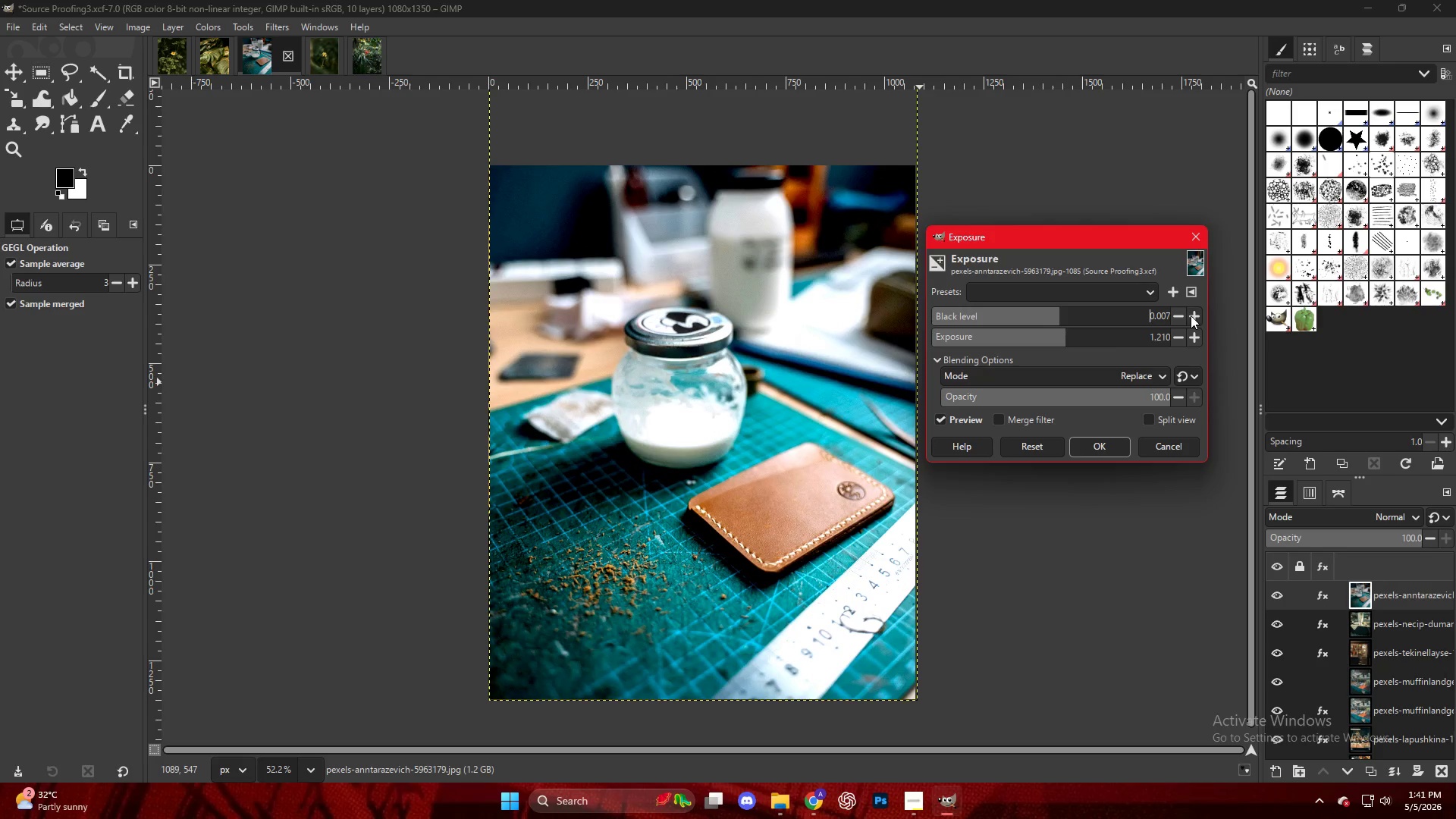 
triple_click([1191, 315])
 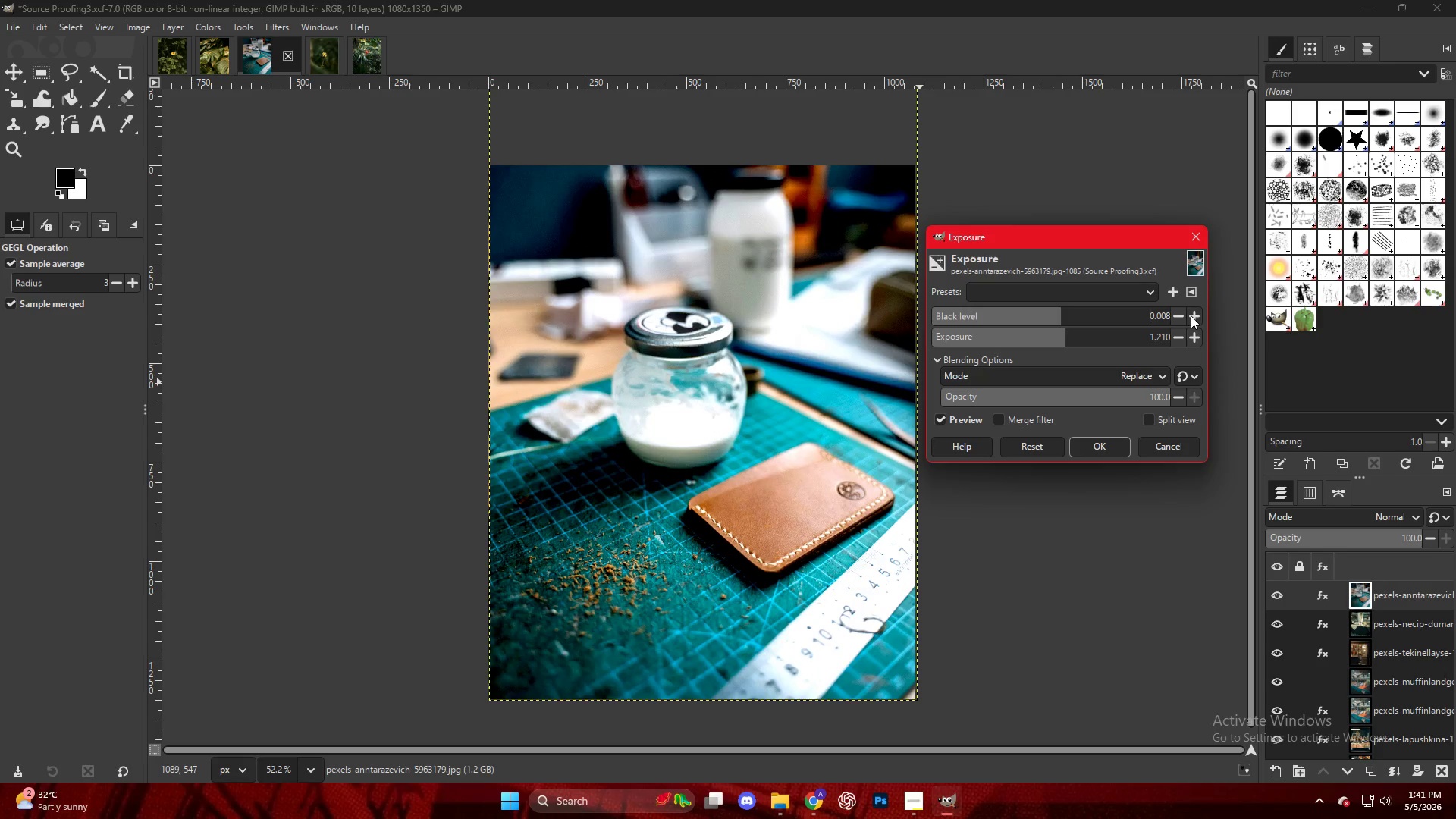 
triple_click([1191, 315])
 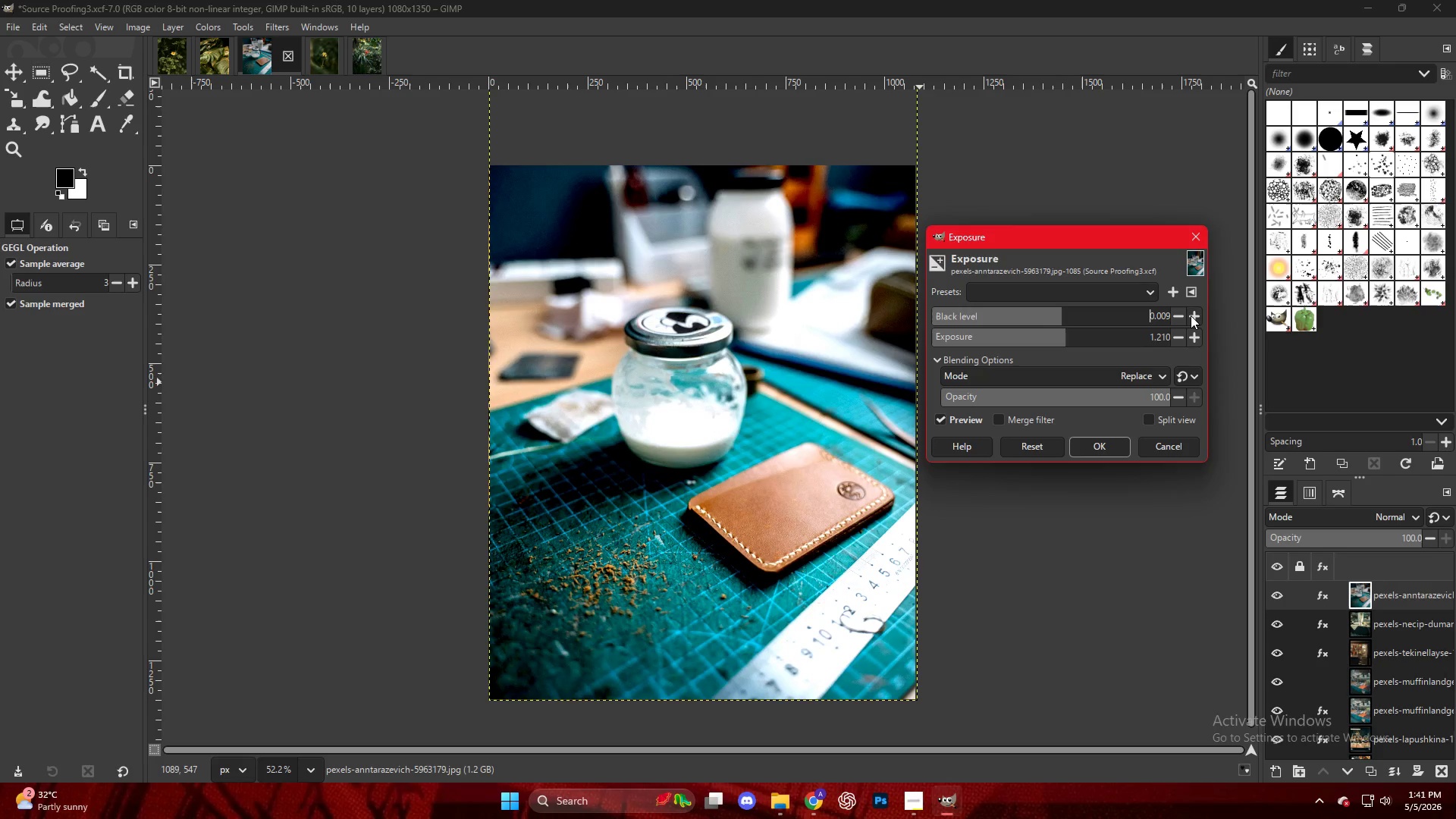 
triple_click([1191, 315])
 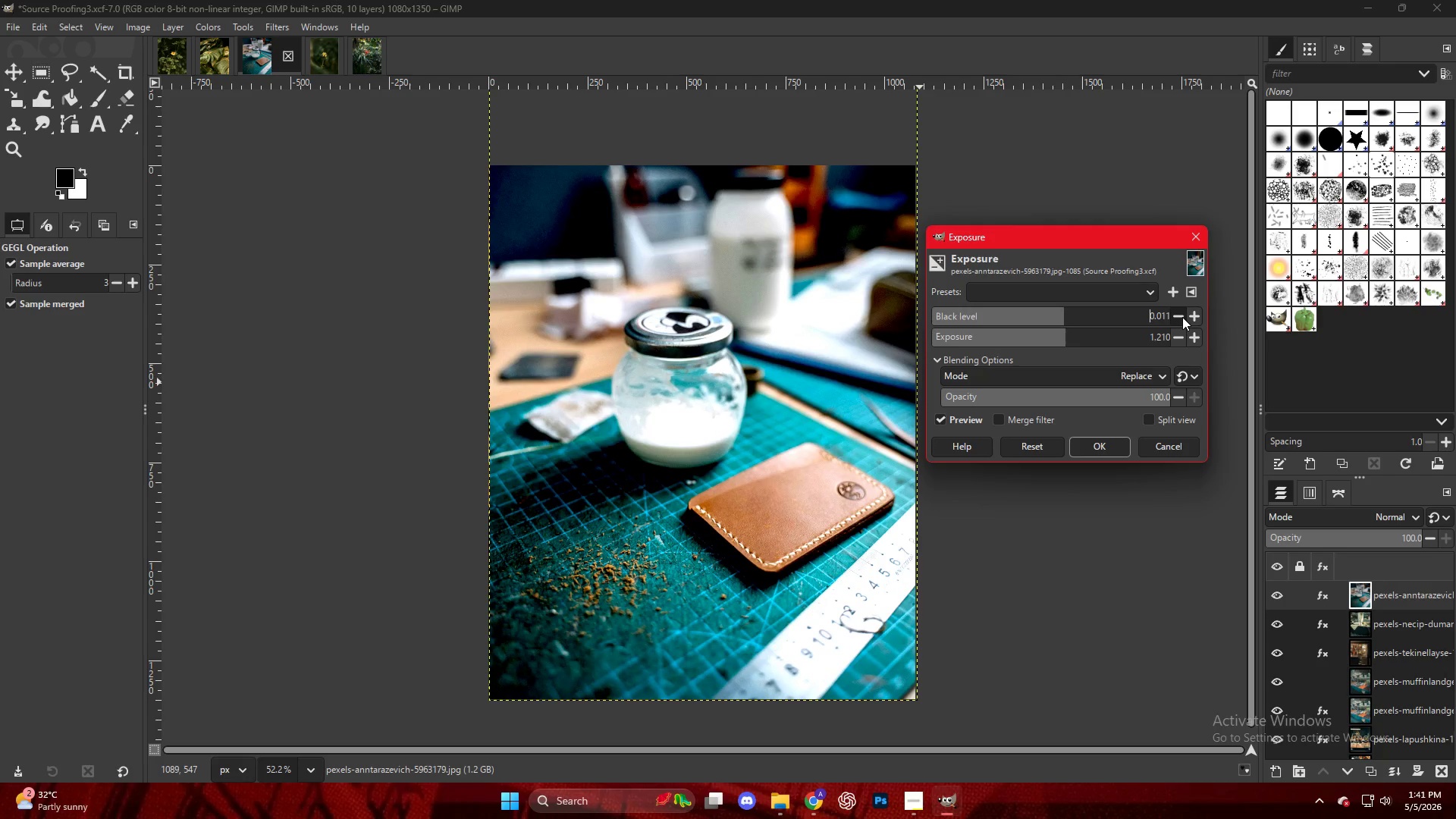 
key(Control+ControlLeft)
 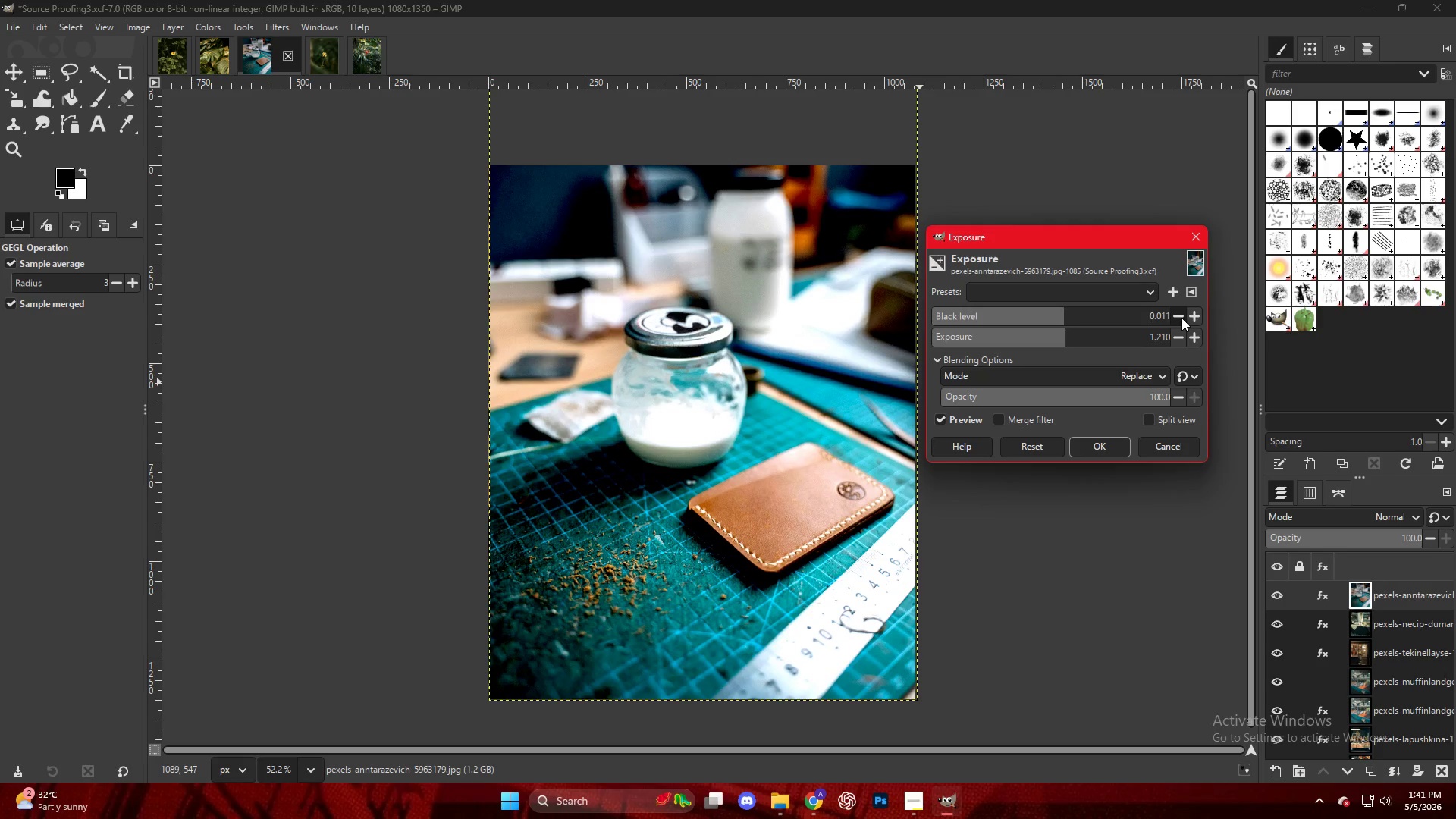 
key(Control+Z)
 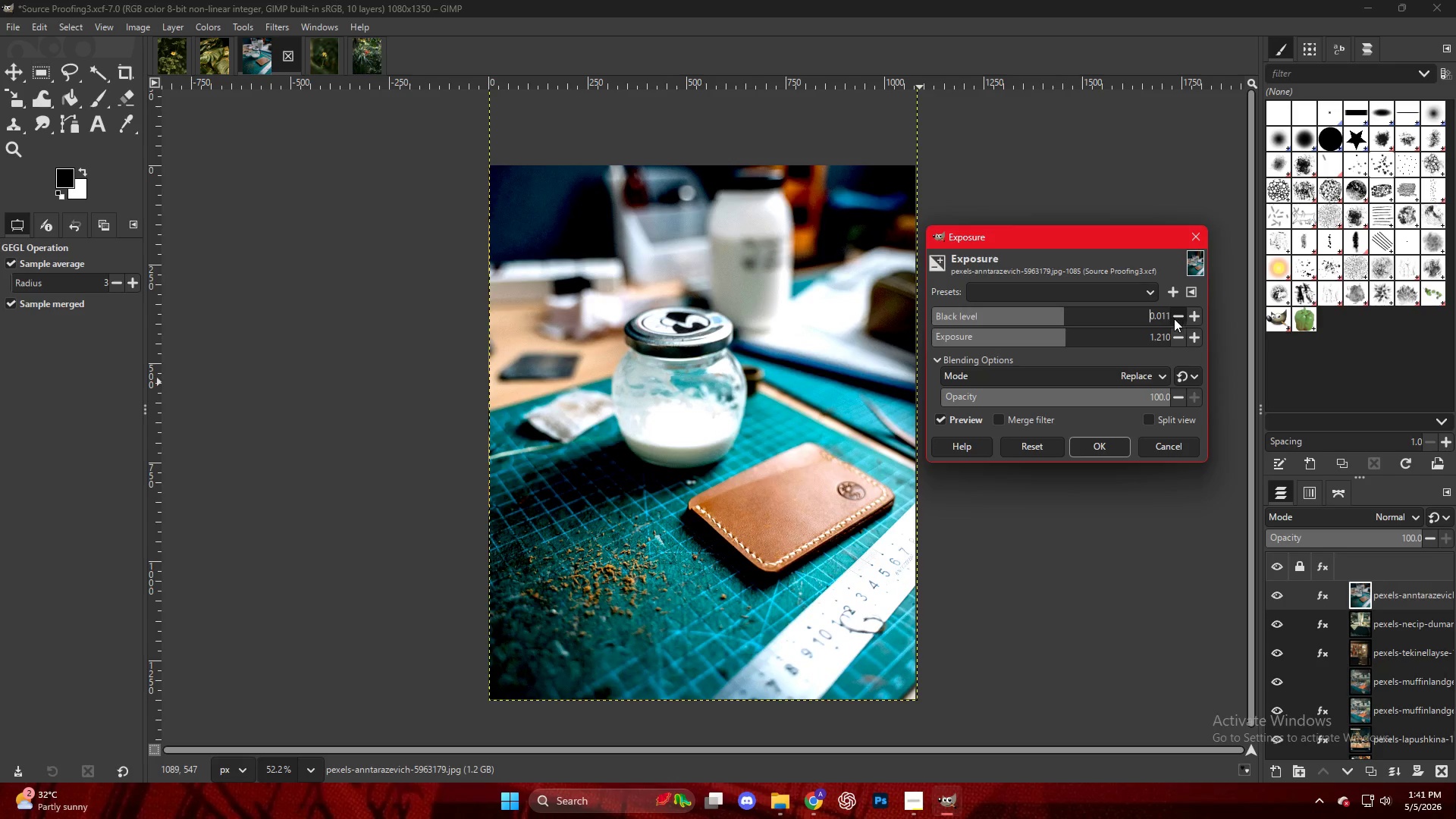 
left_click([1173, 318])
 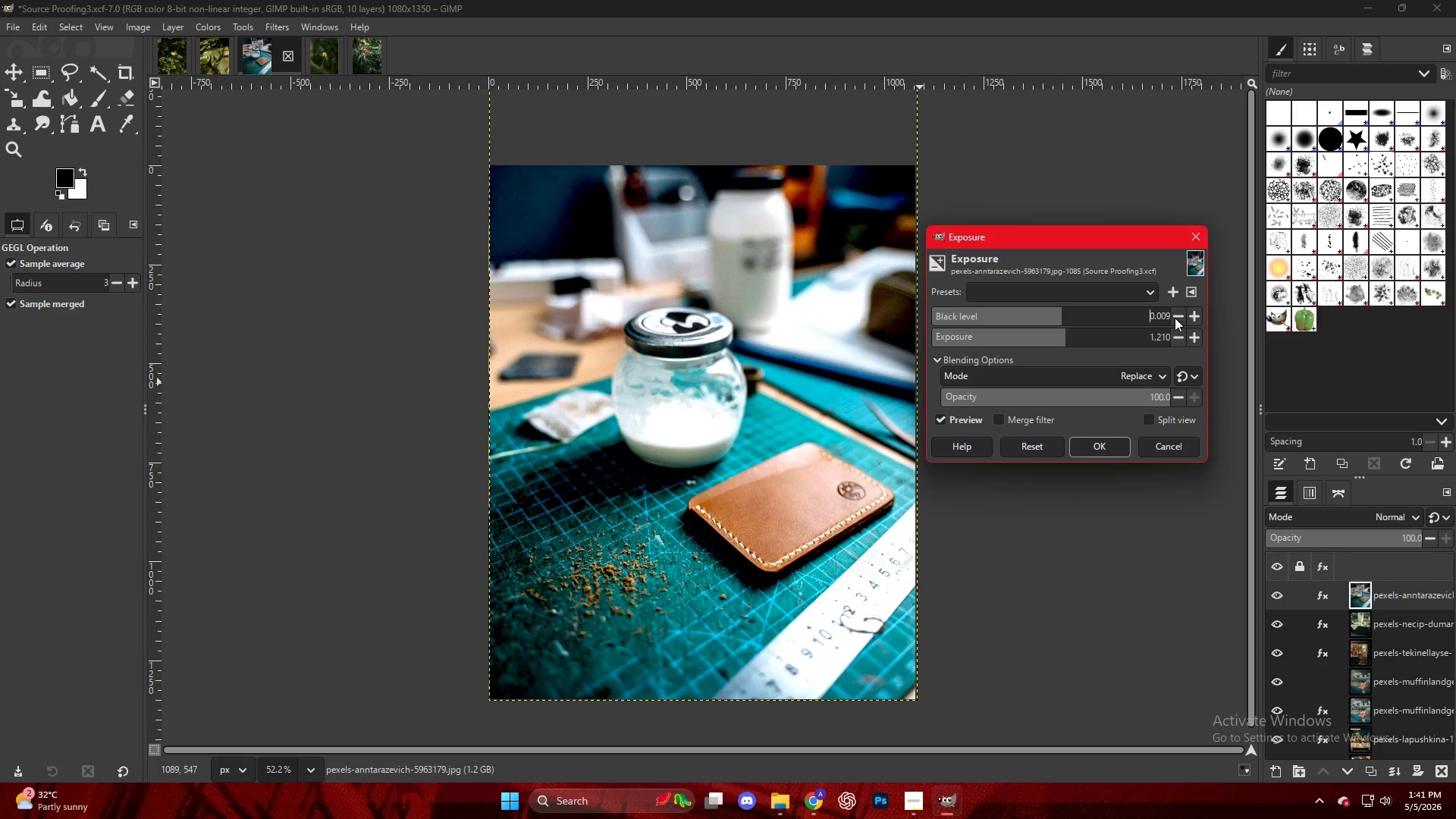 
triple_click([1175, 318])
 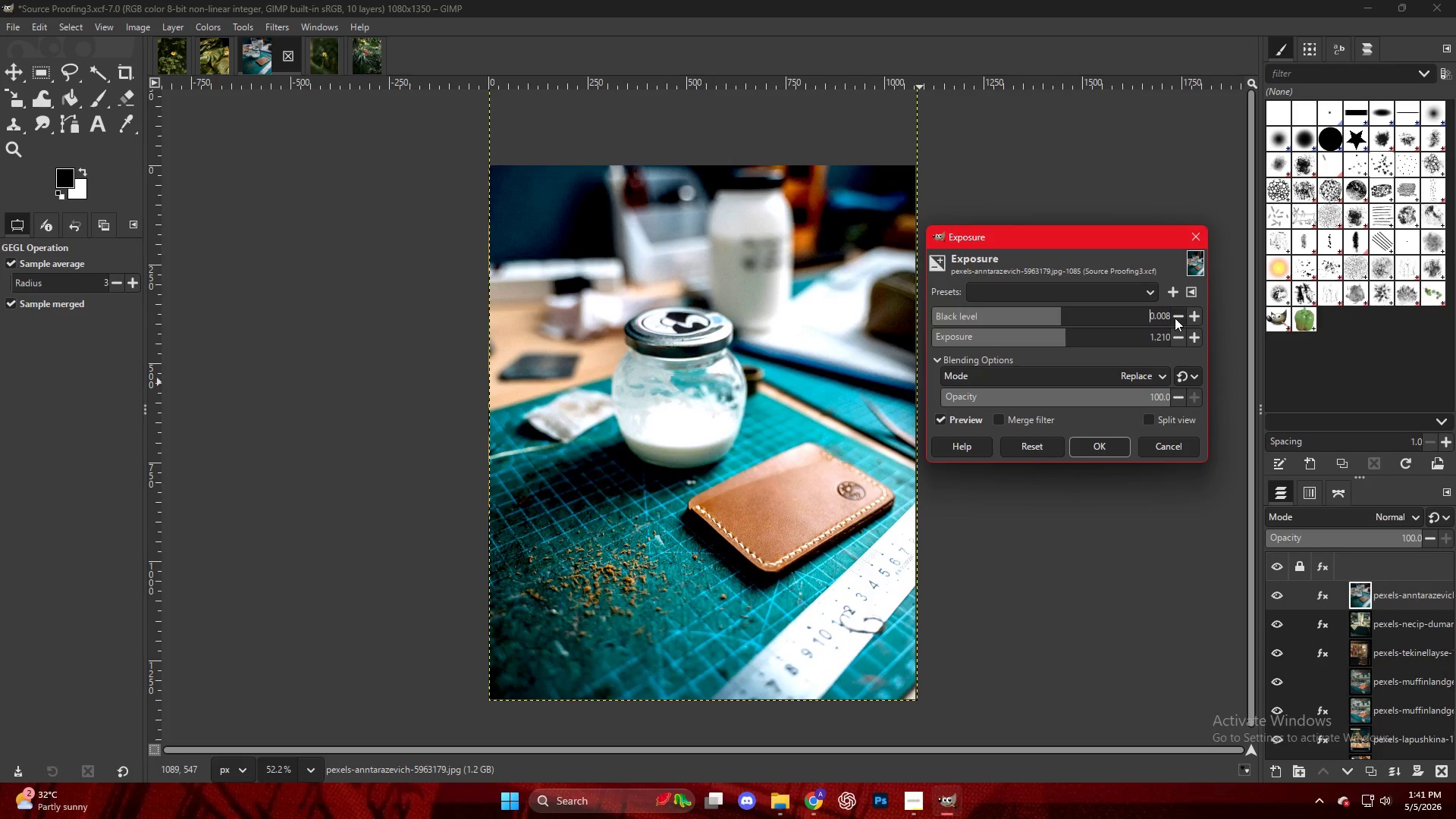 
triple_click([1175, 318])
 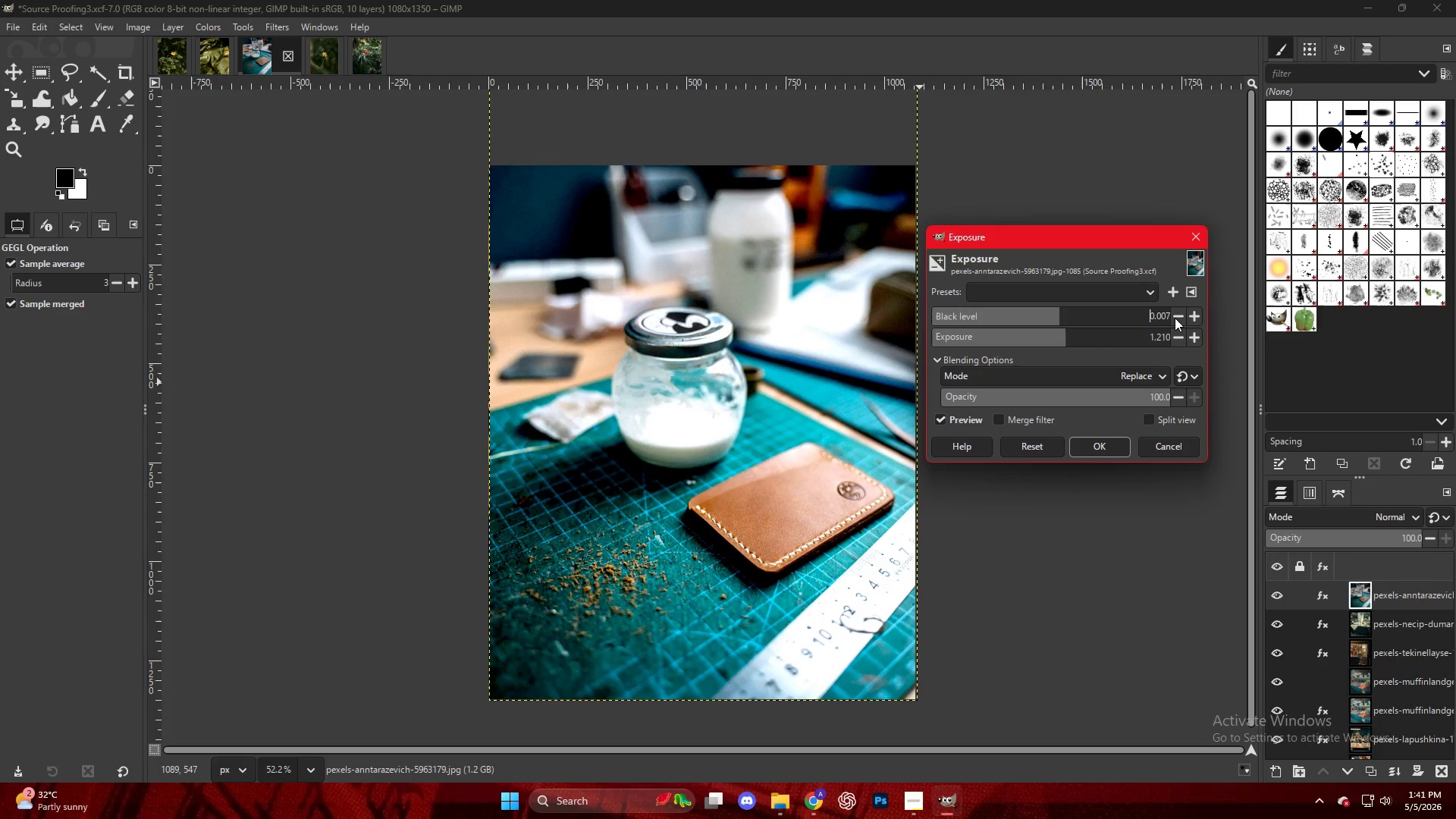 
triple_click([1175, 318])
 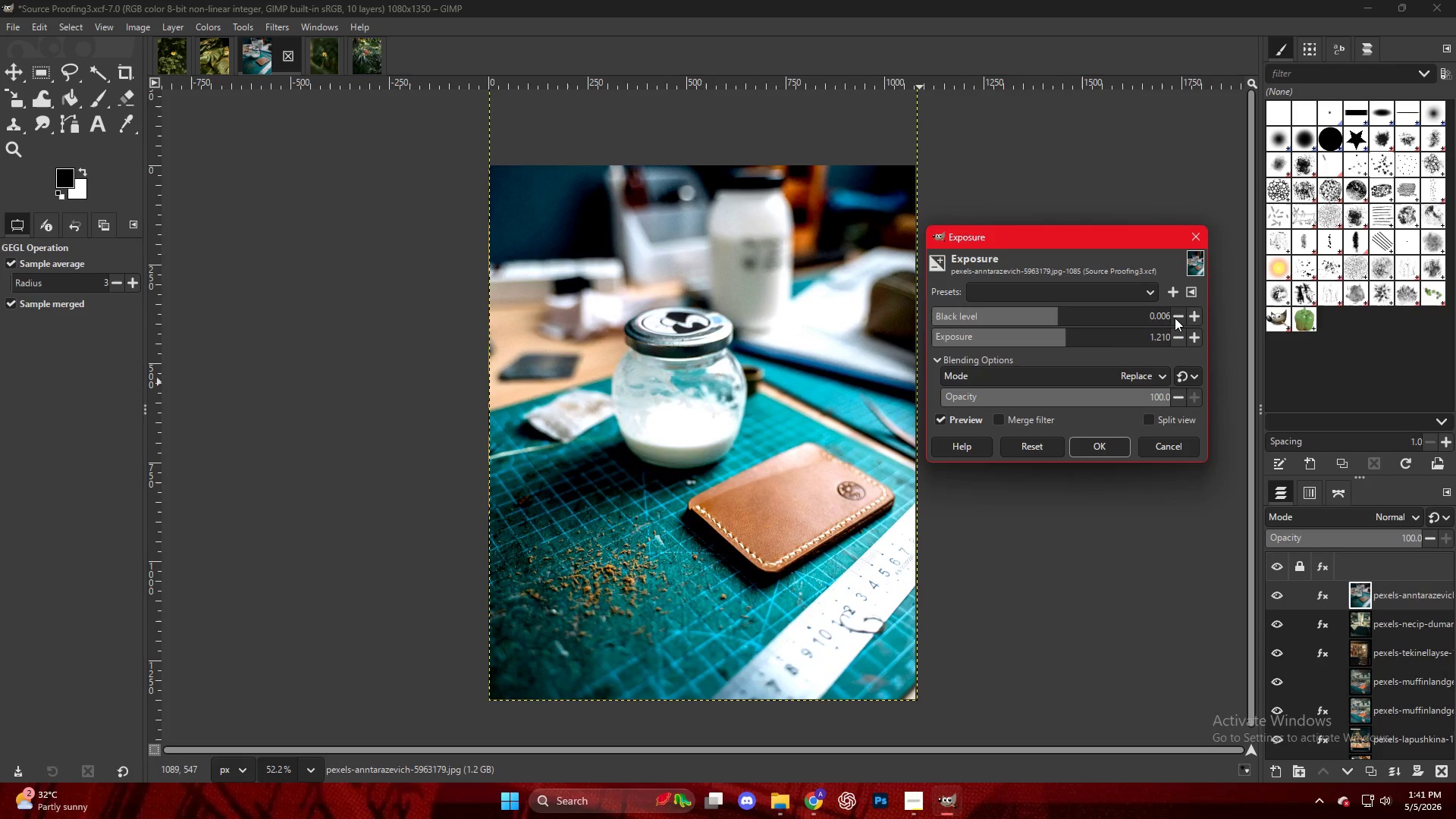 
triple_click([1175, 318])
 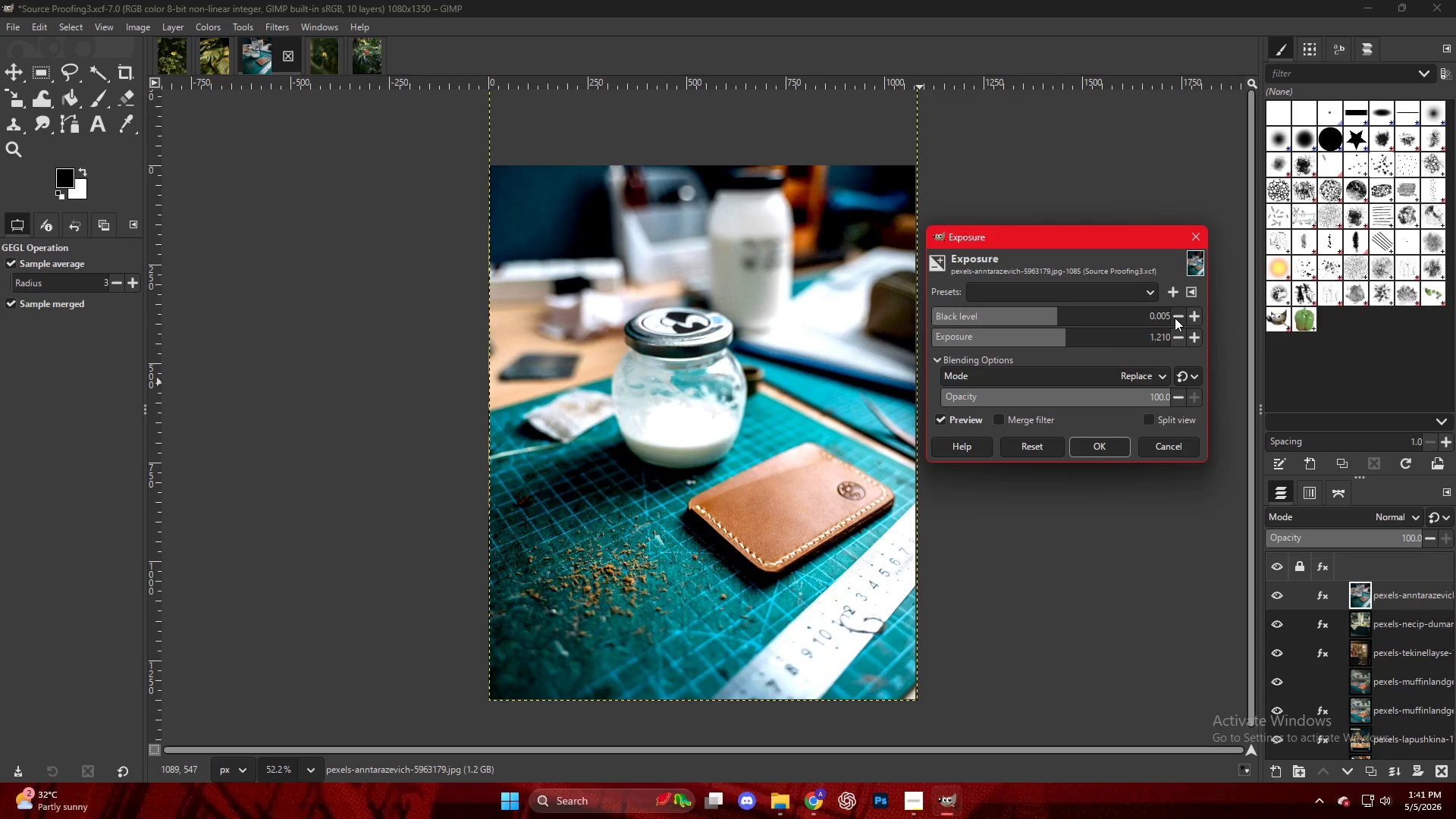 
triple_click([1175, 318])
 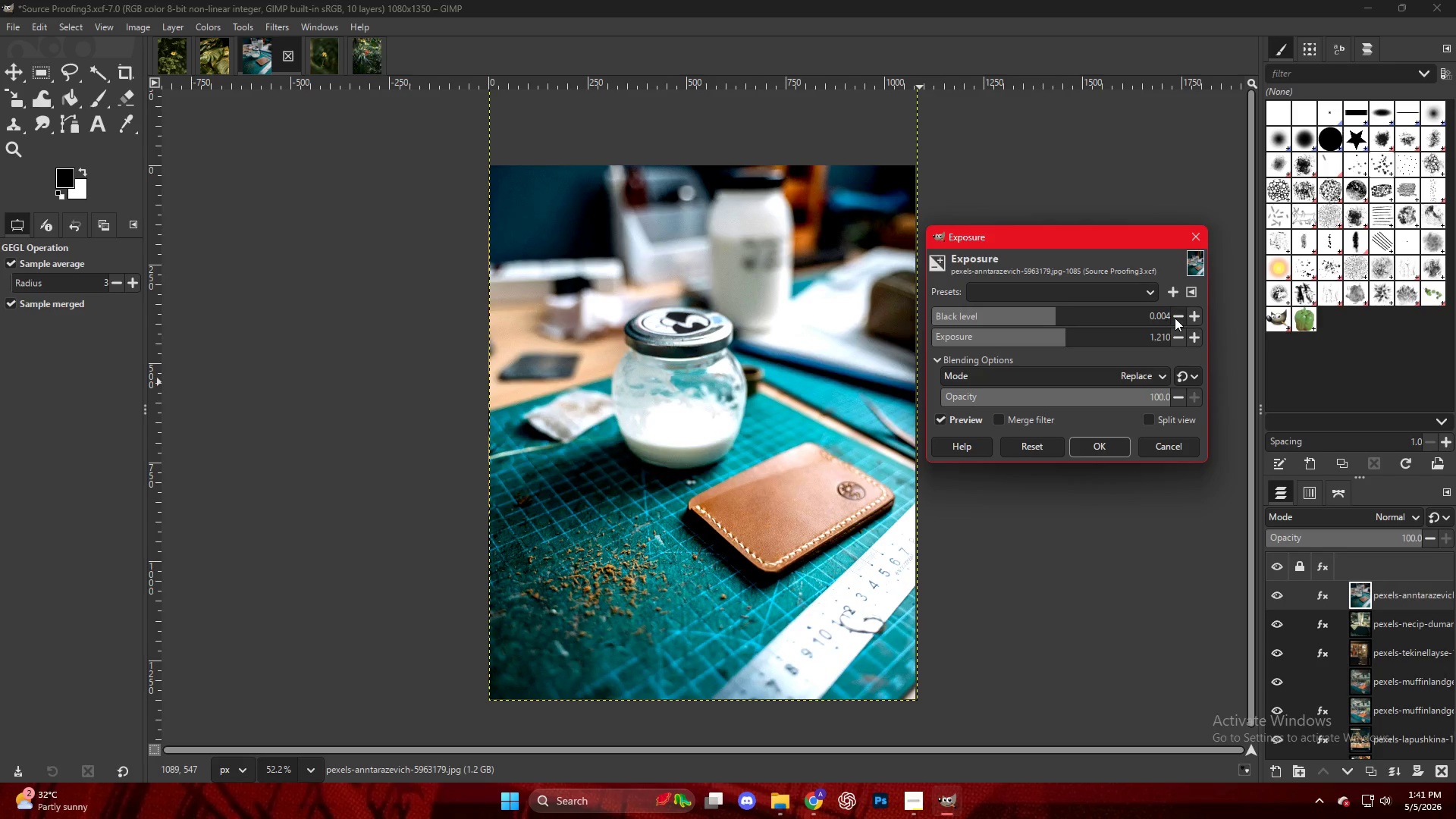 
triple_click([1175, 318])
 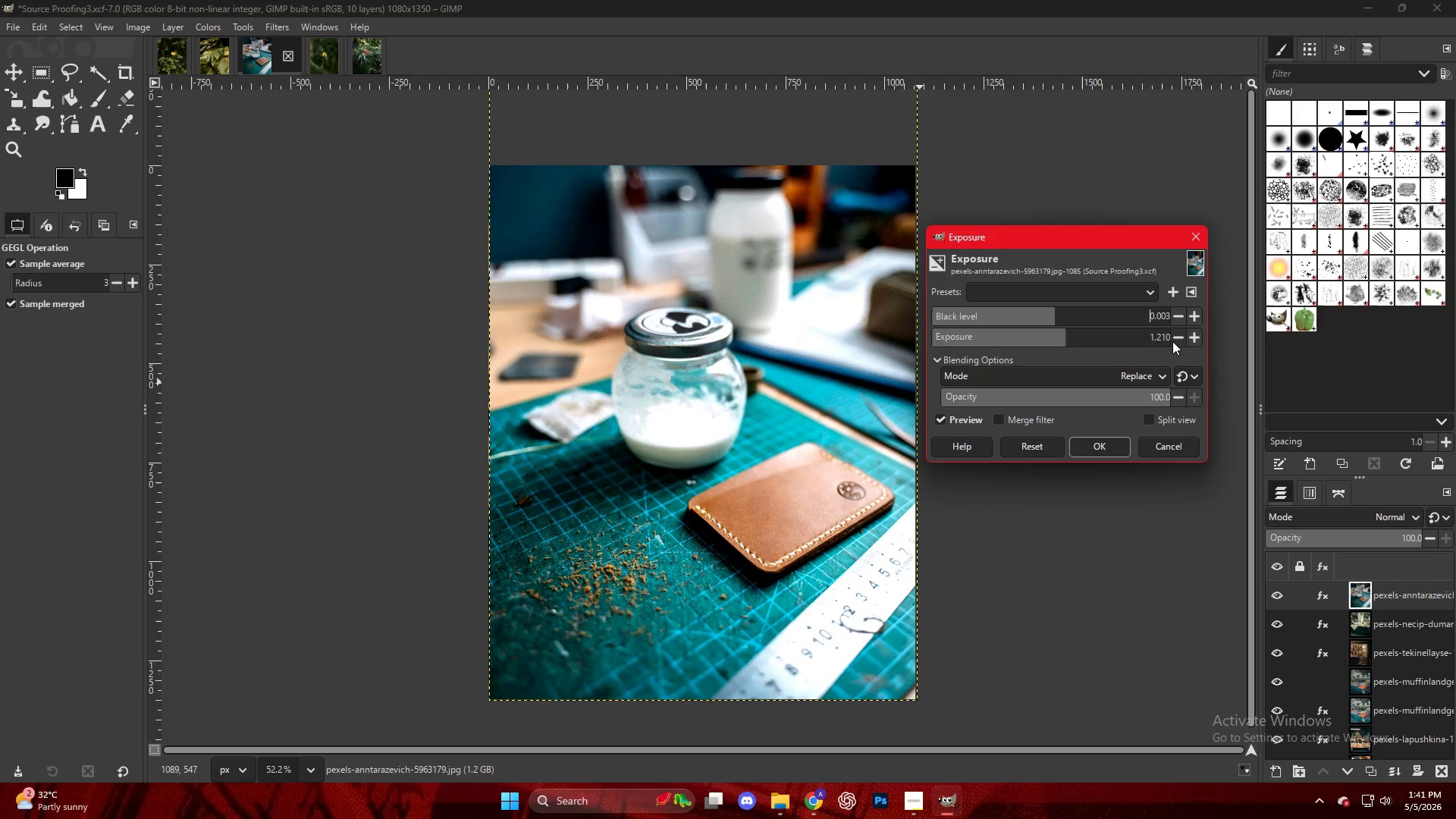 
double_click([1173, 342])
 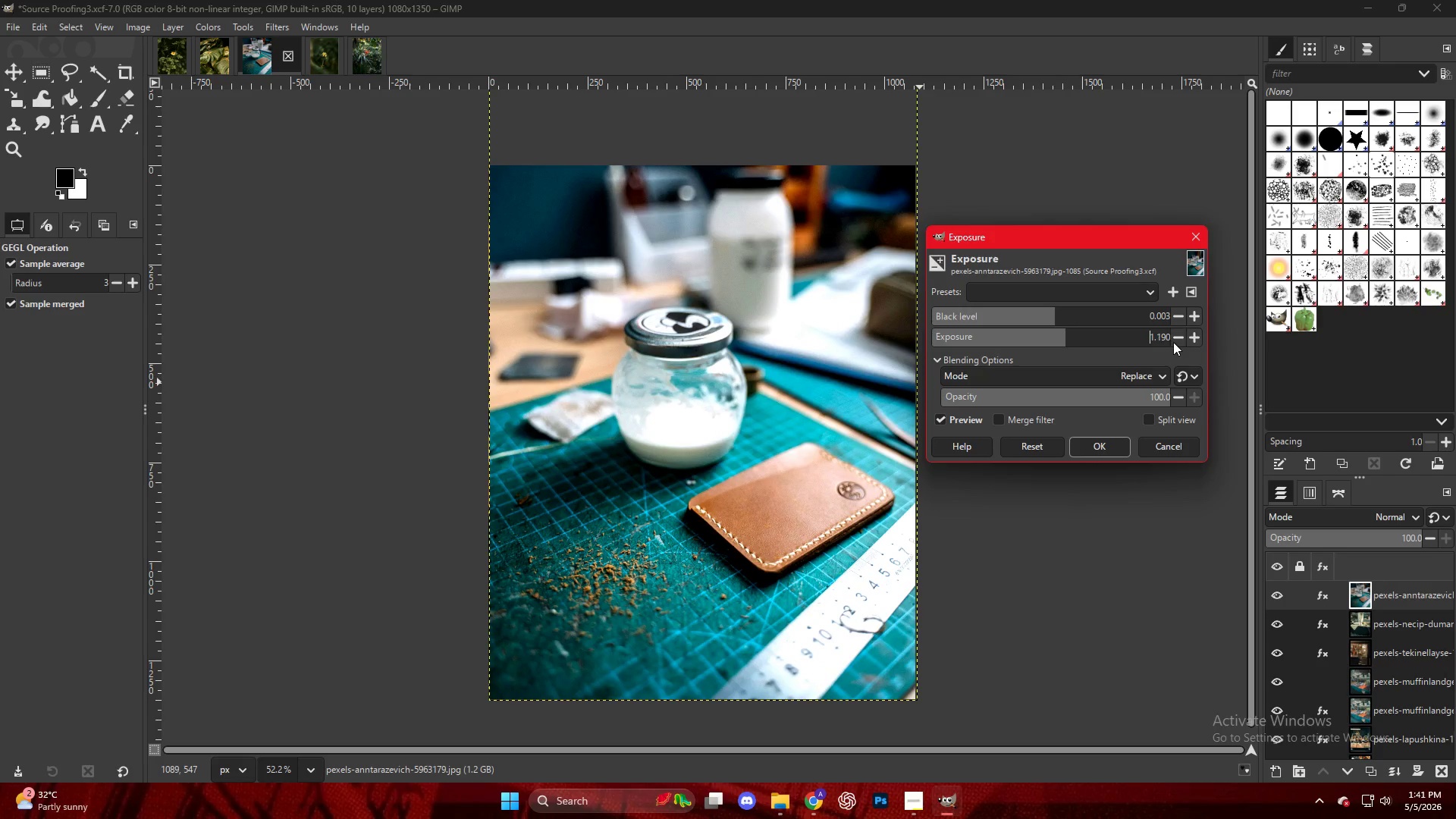 
triple_click([1173, 342])
 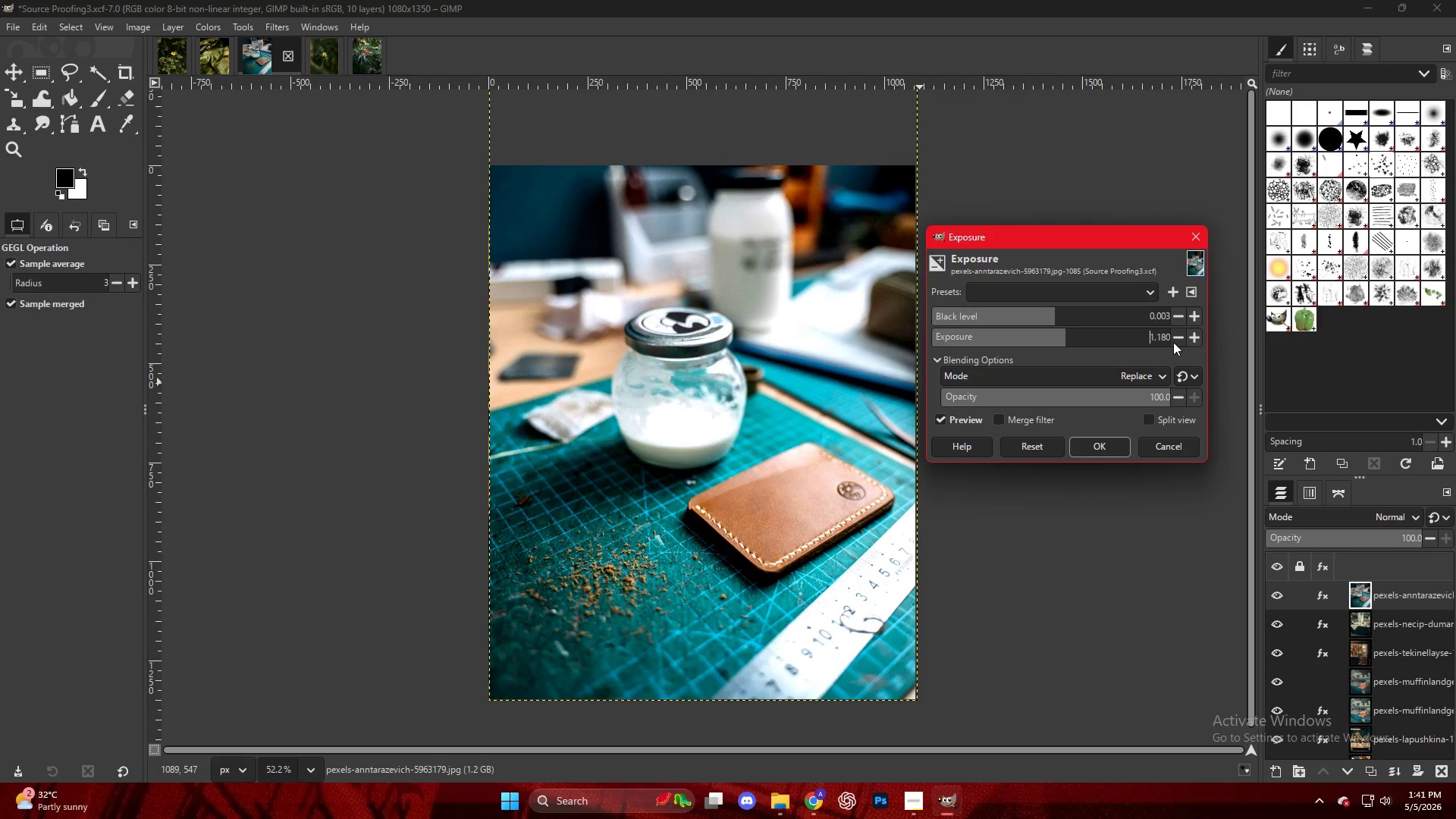 
triple_click([1173, 342])
 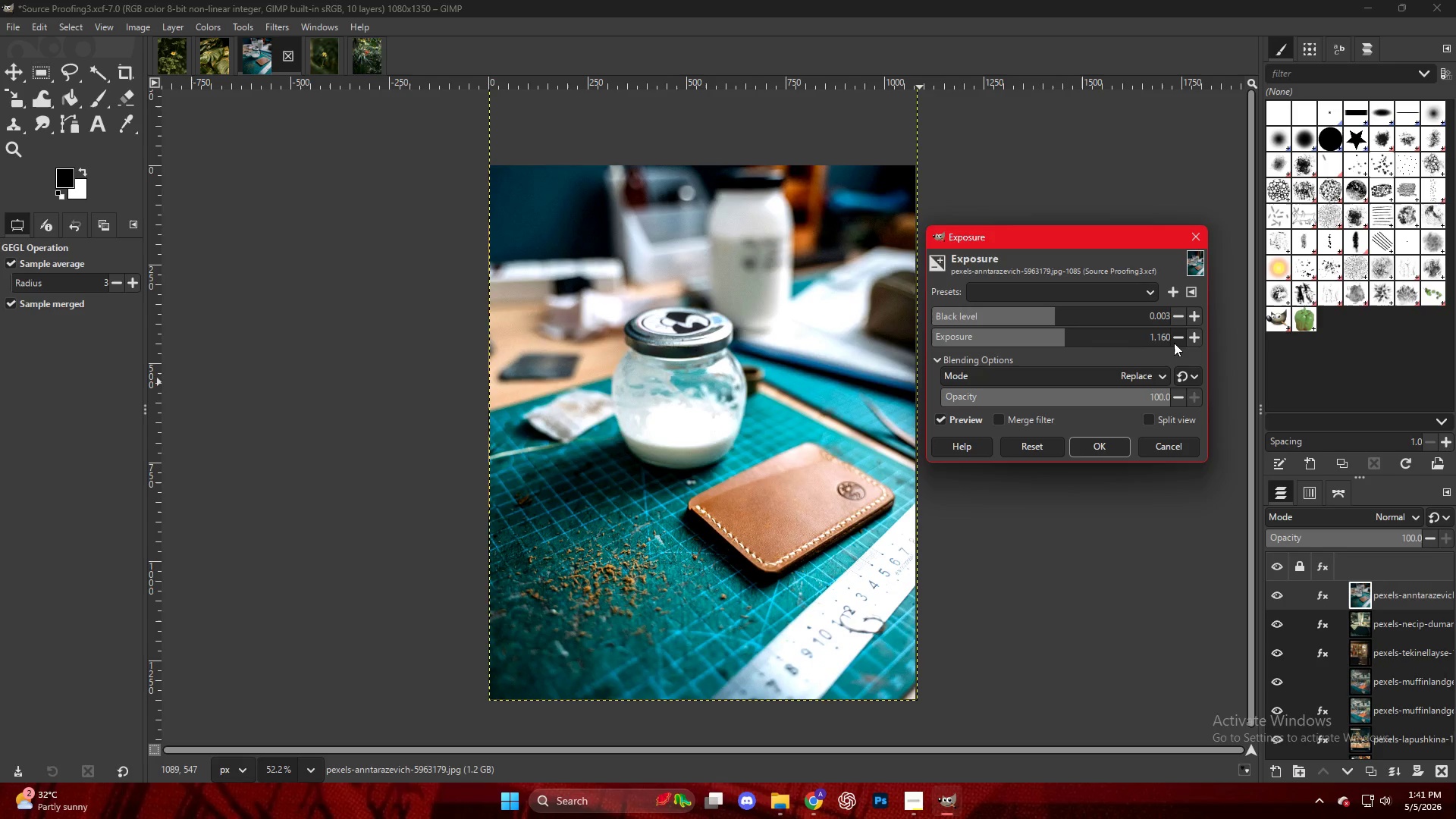 
triple_click([1174, 343])
 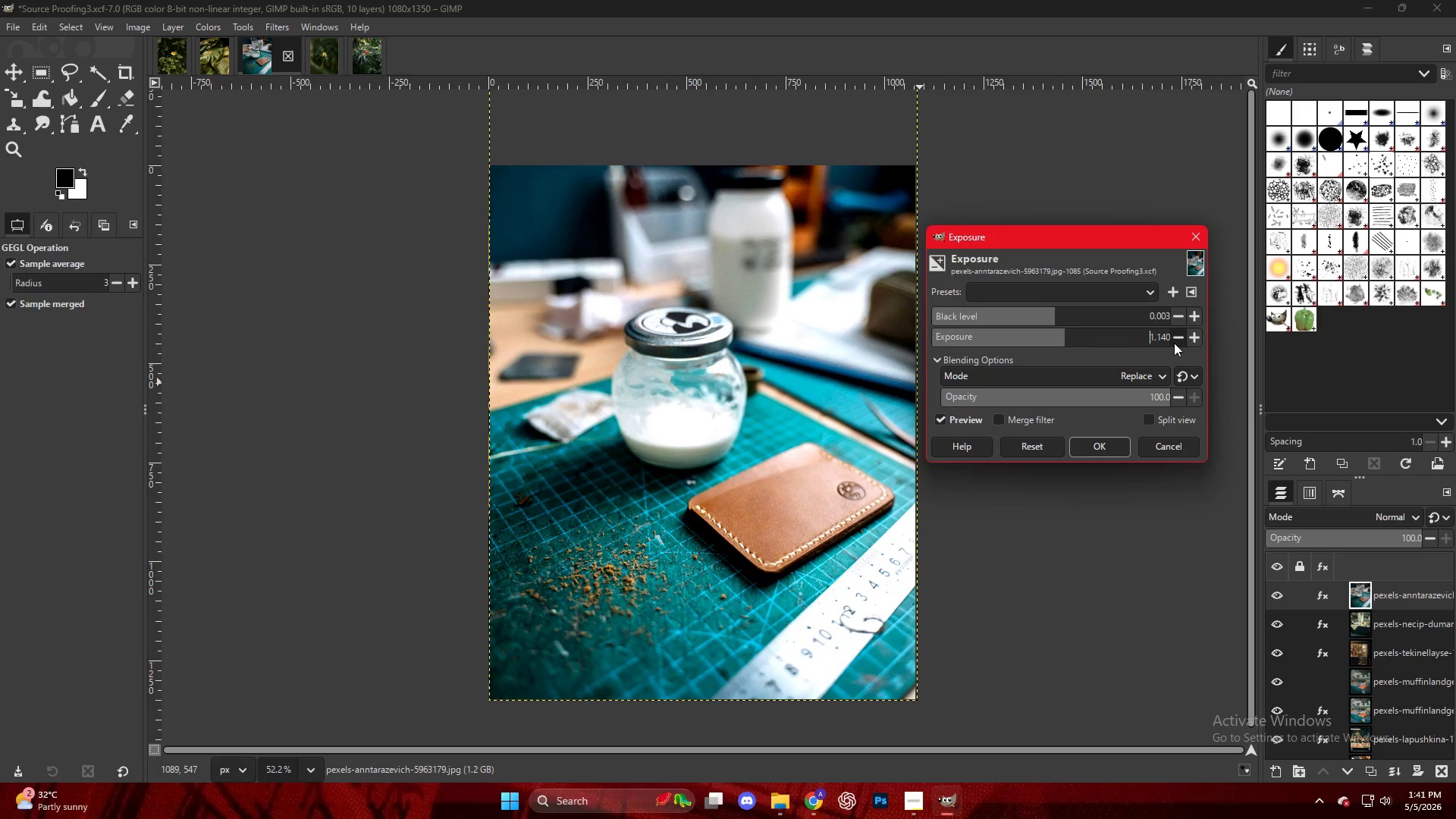 
triple_click([1175, 340])
 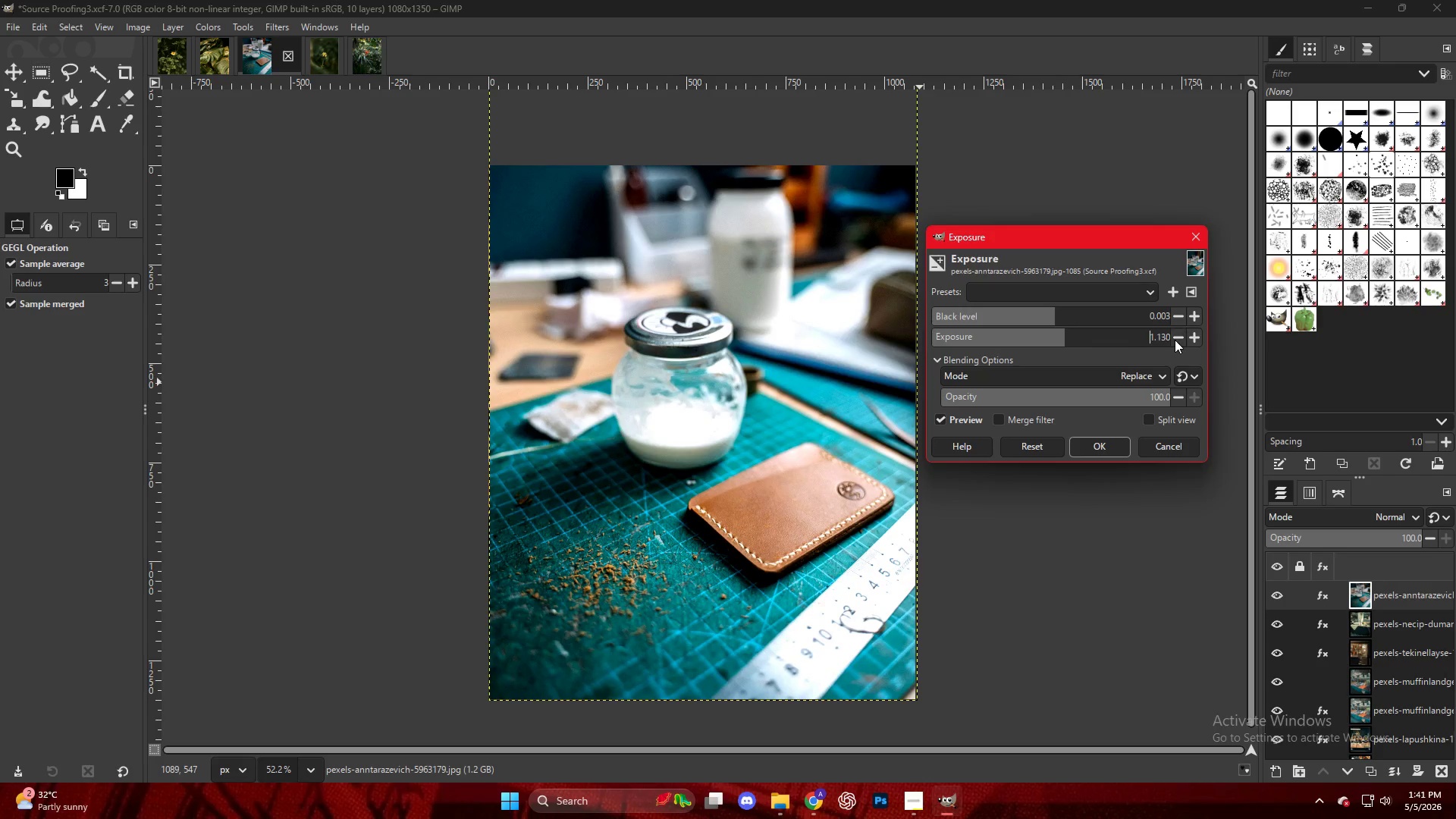 
triple_click([1176, 339])
 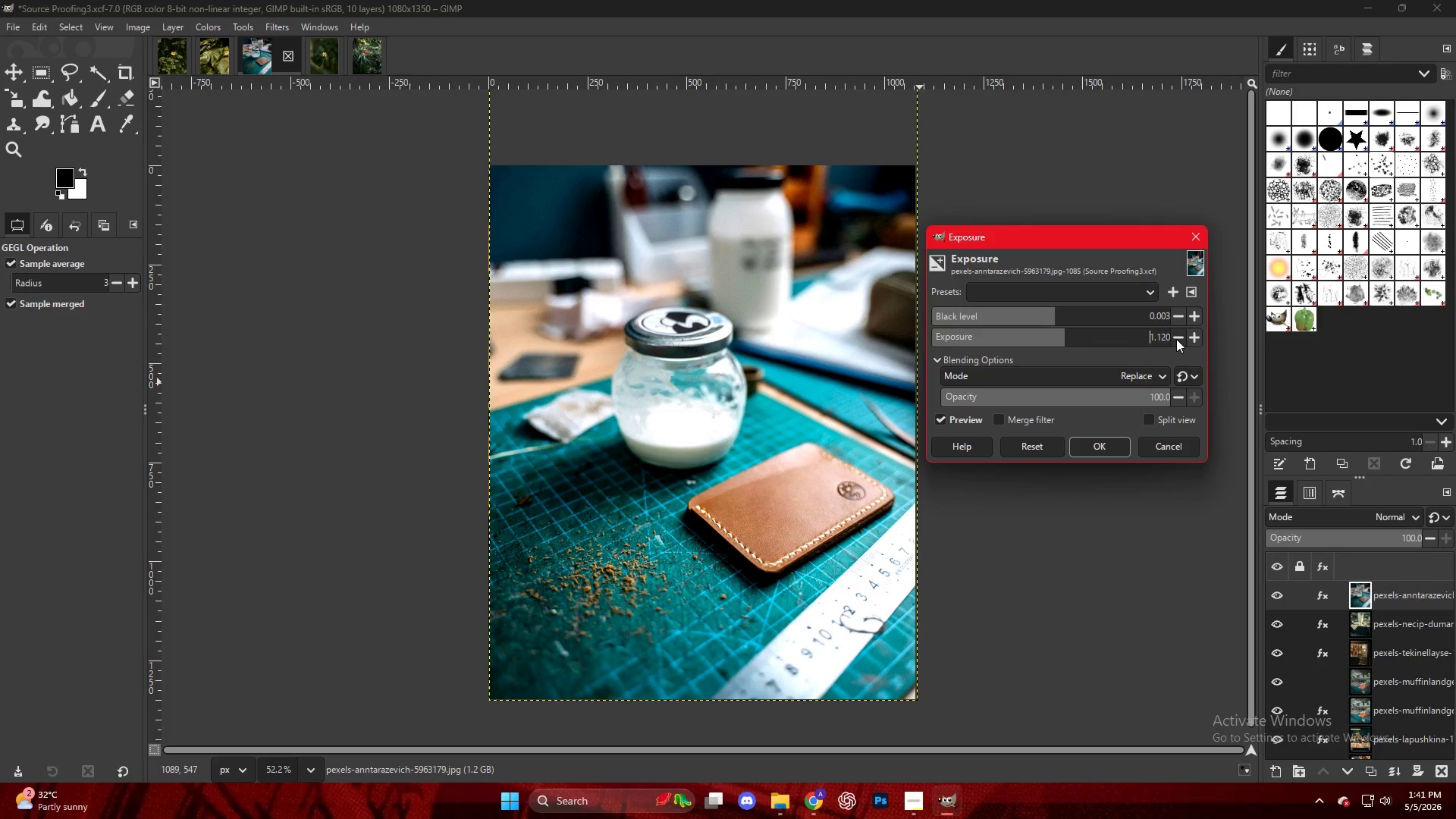 
triple_click([1176, 339])
 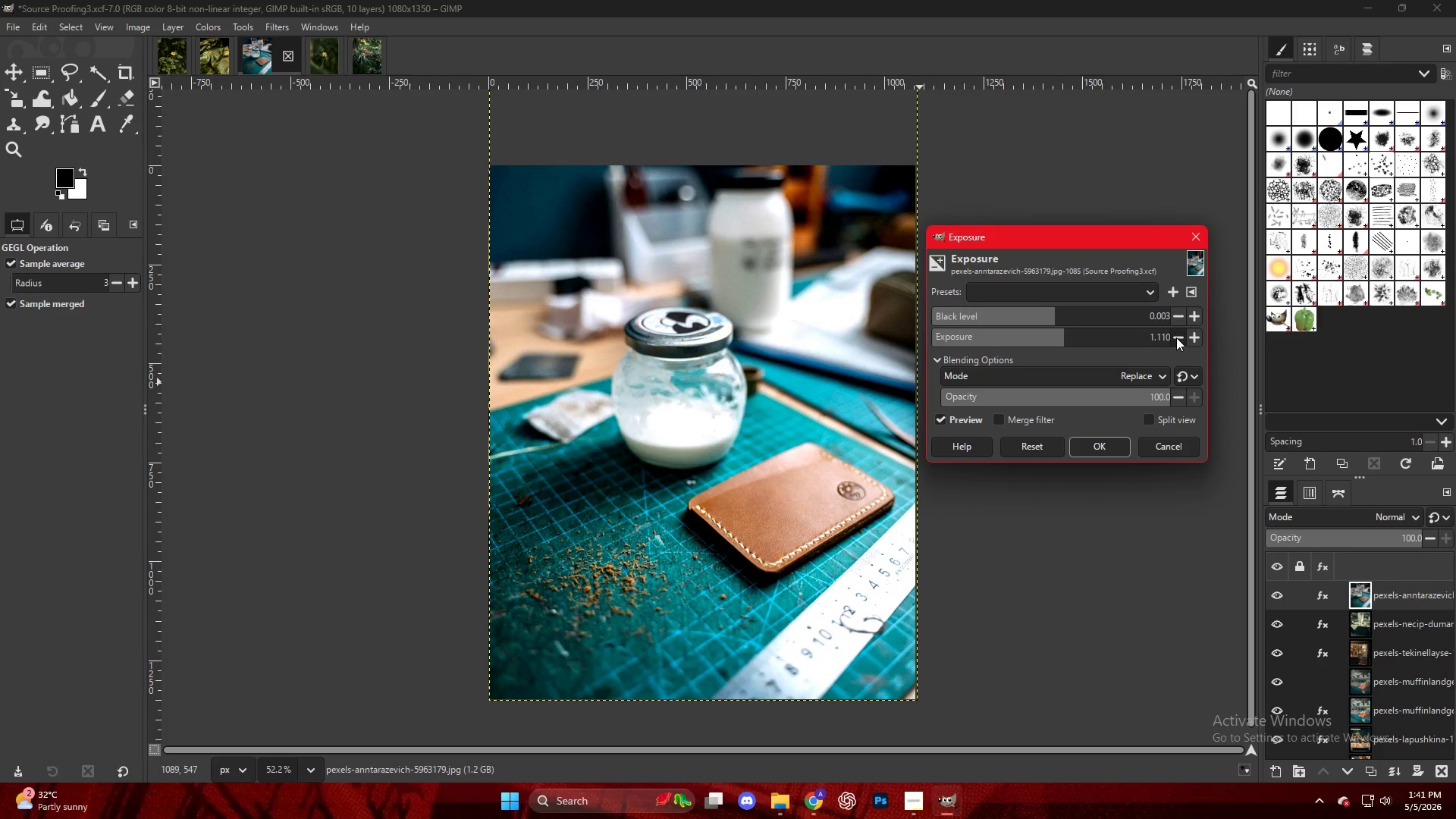 
triple_click([1176, 337])
 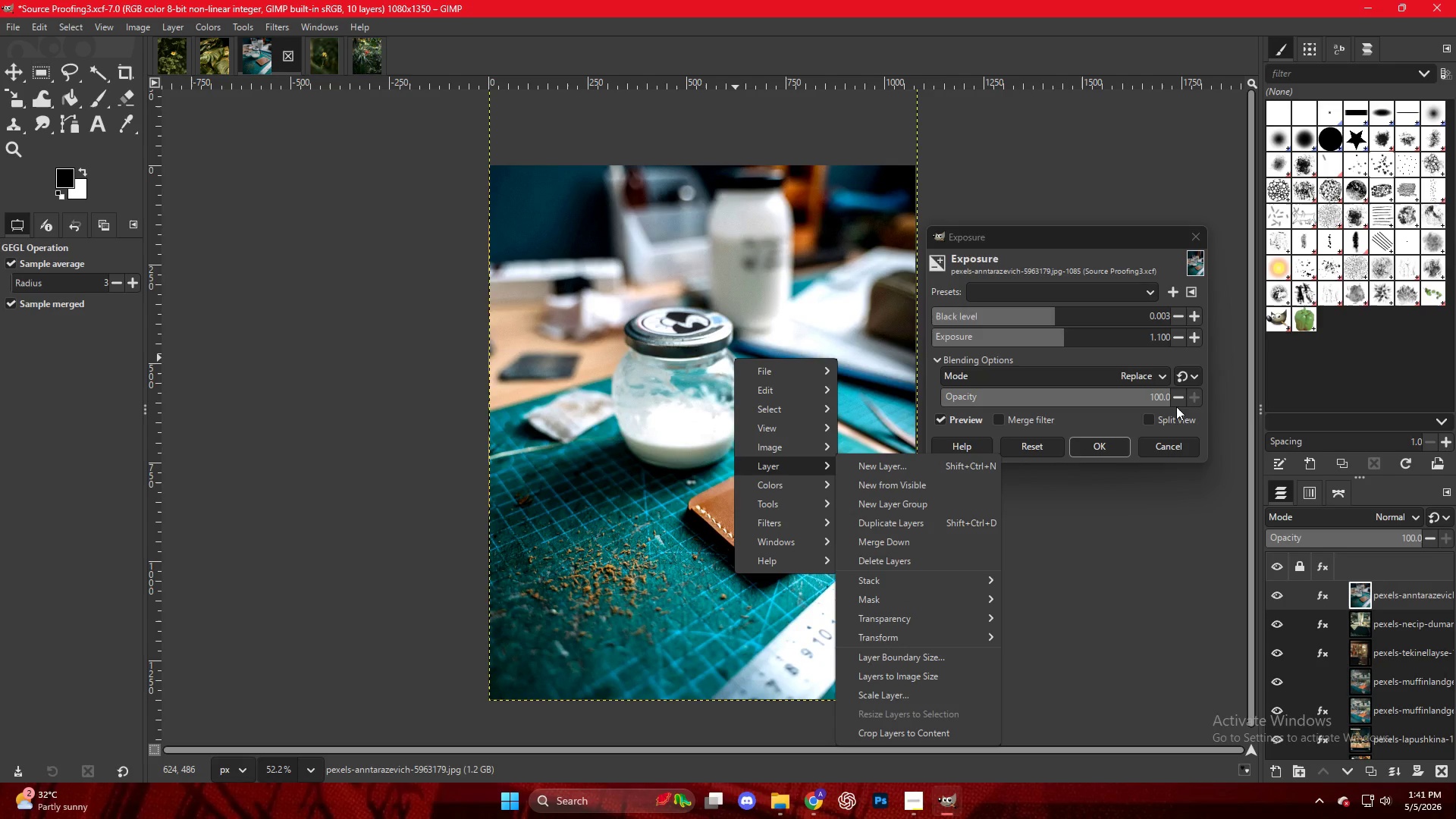 
double_click([1083, 444])
 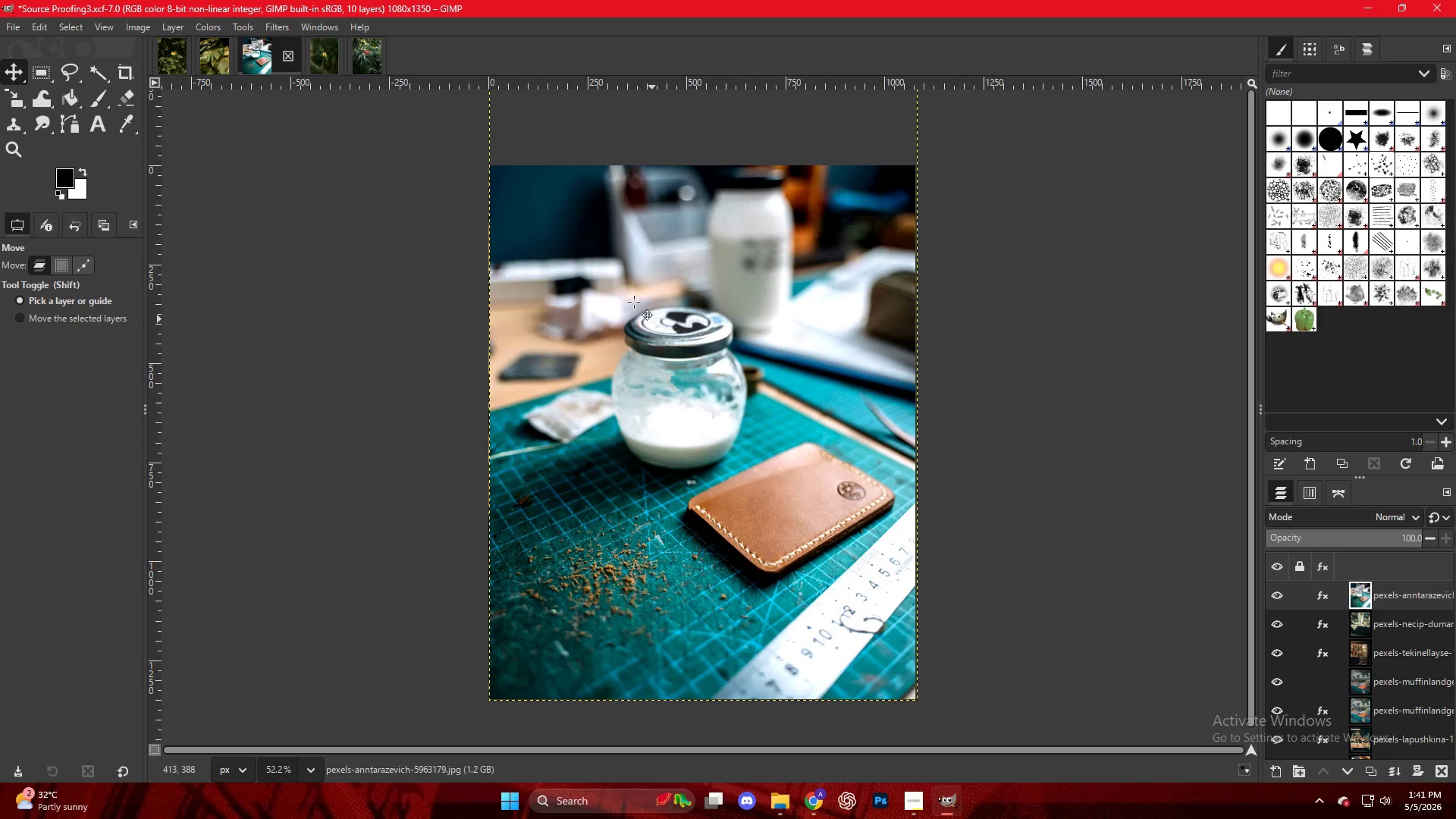 
right_click([632, 293])
 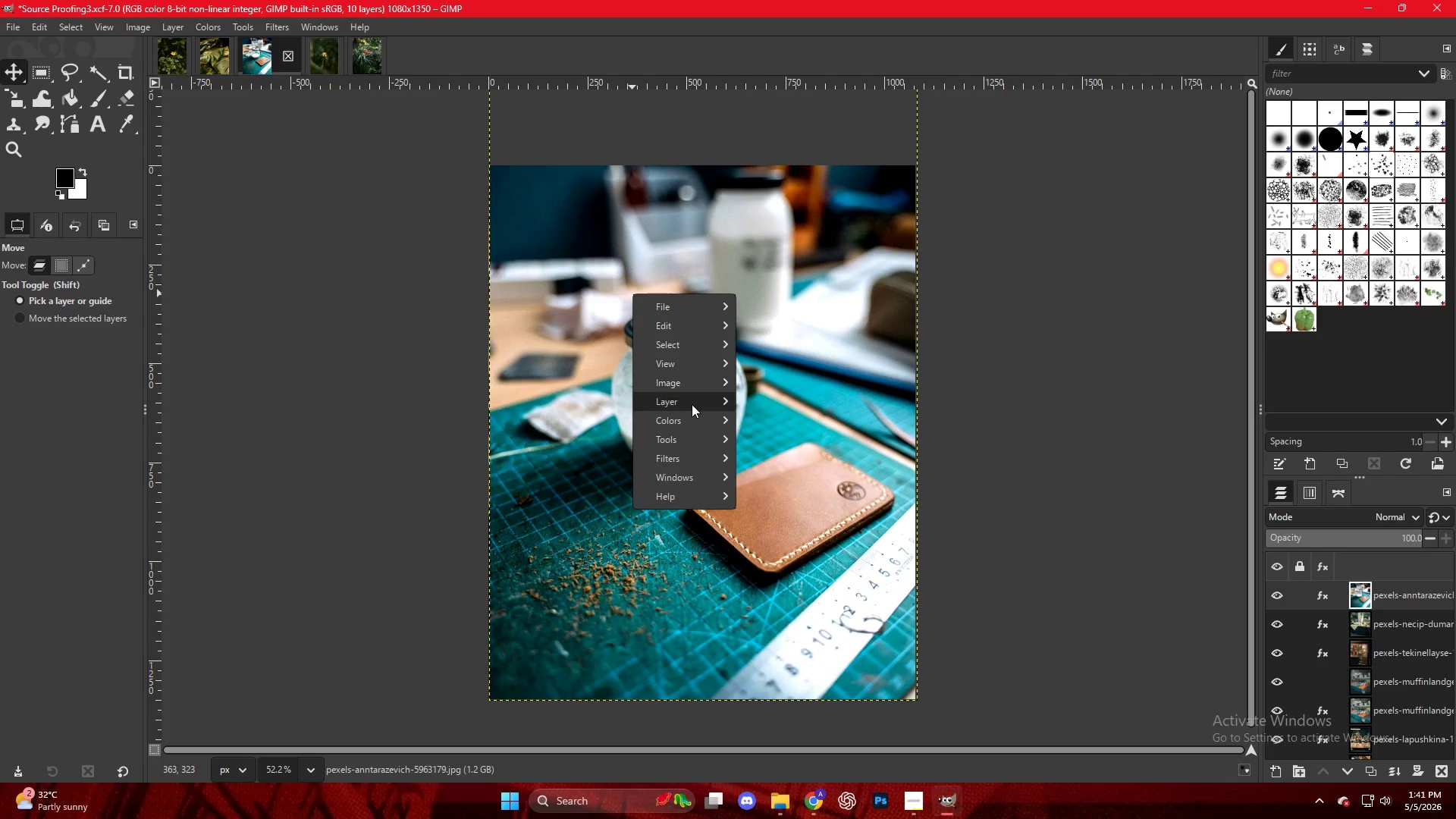 
left_click([692, 405])
 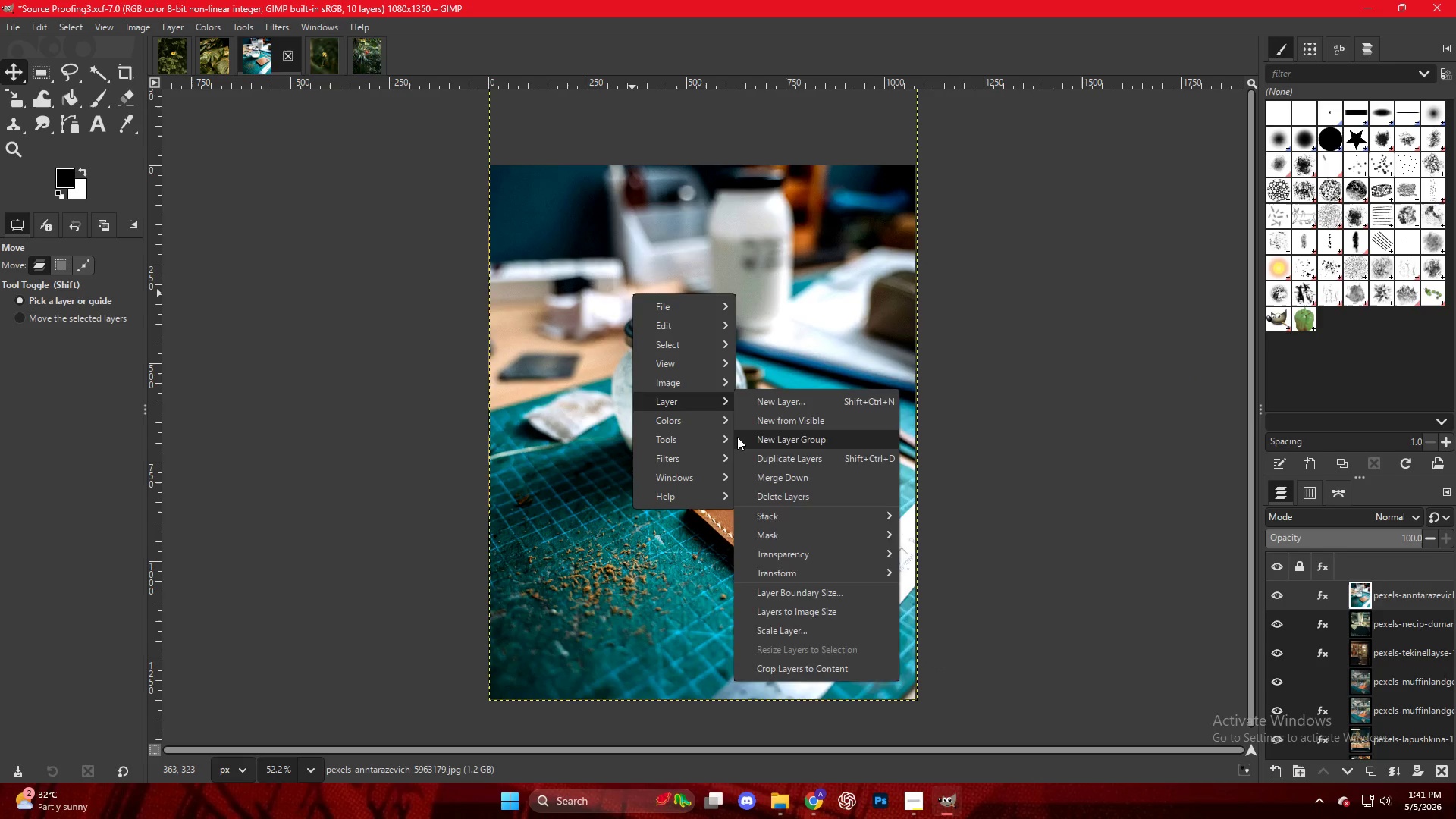 
left_click([691, 420])
 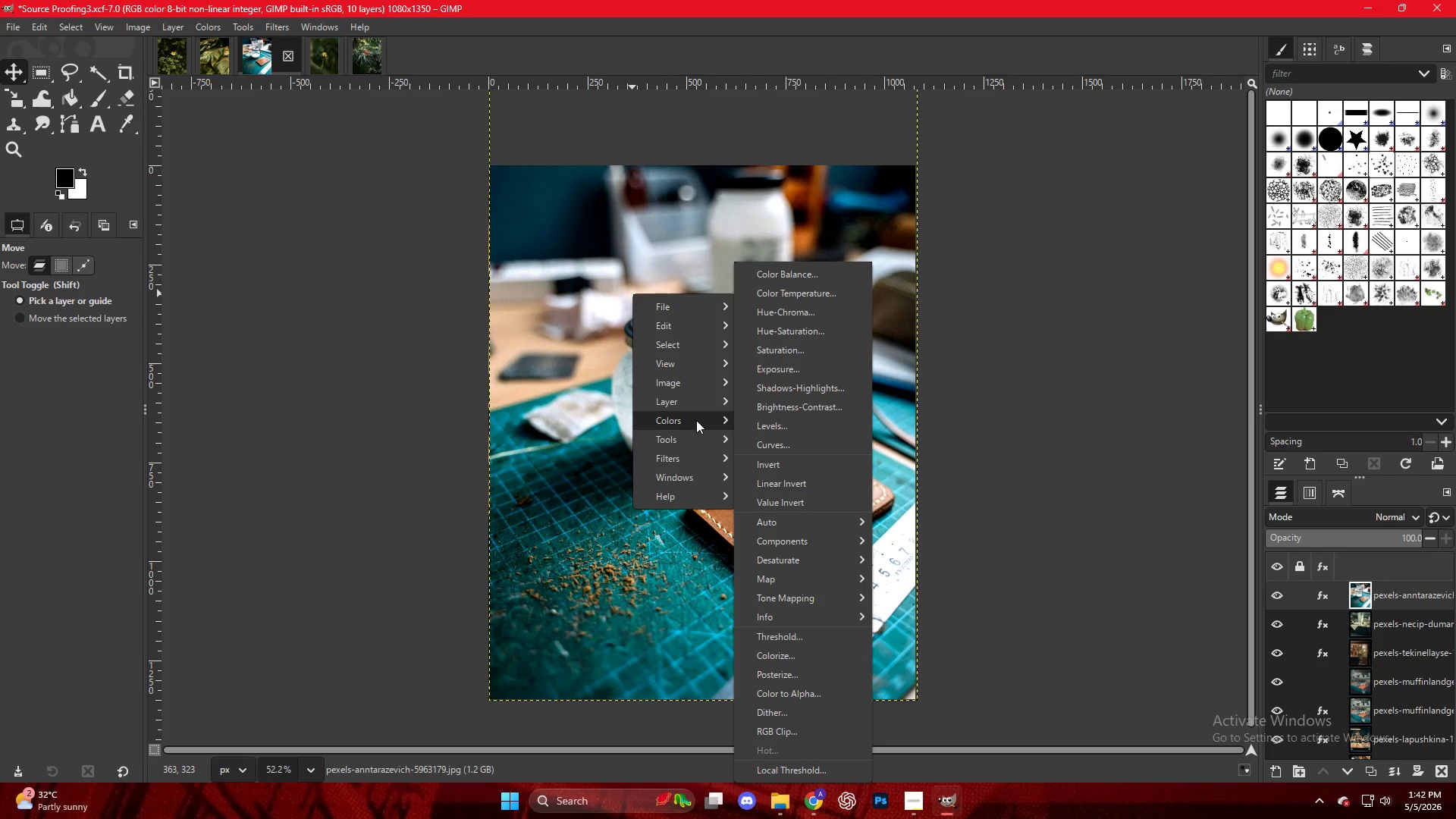 
left_click([792, 388])
 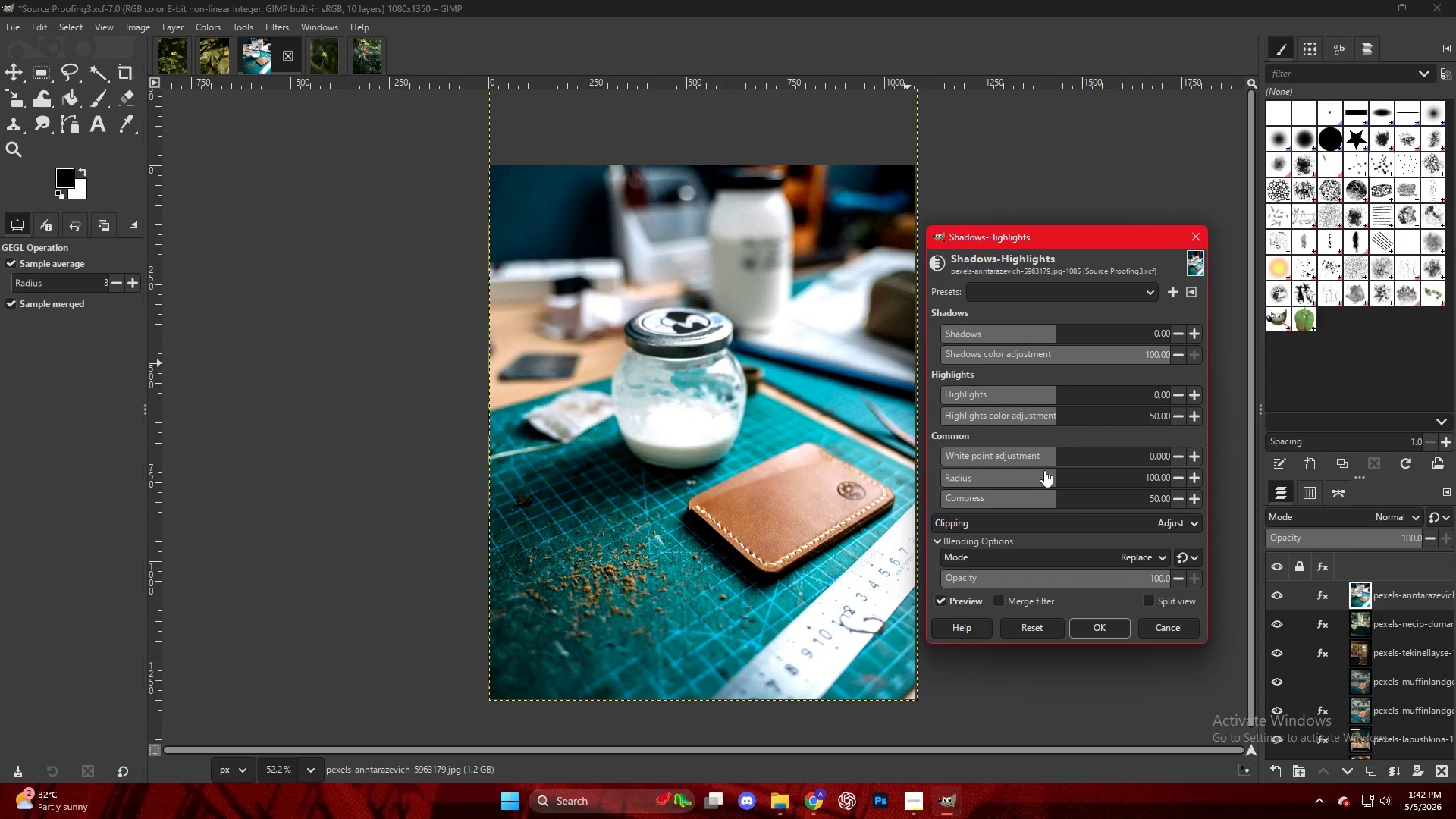 
left_click_drag(start_coordinate=[1036, 454], to_coordinate=[973, 463])
 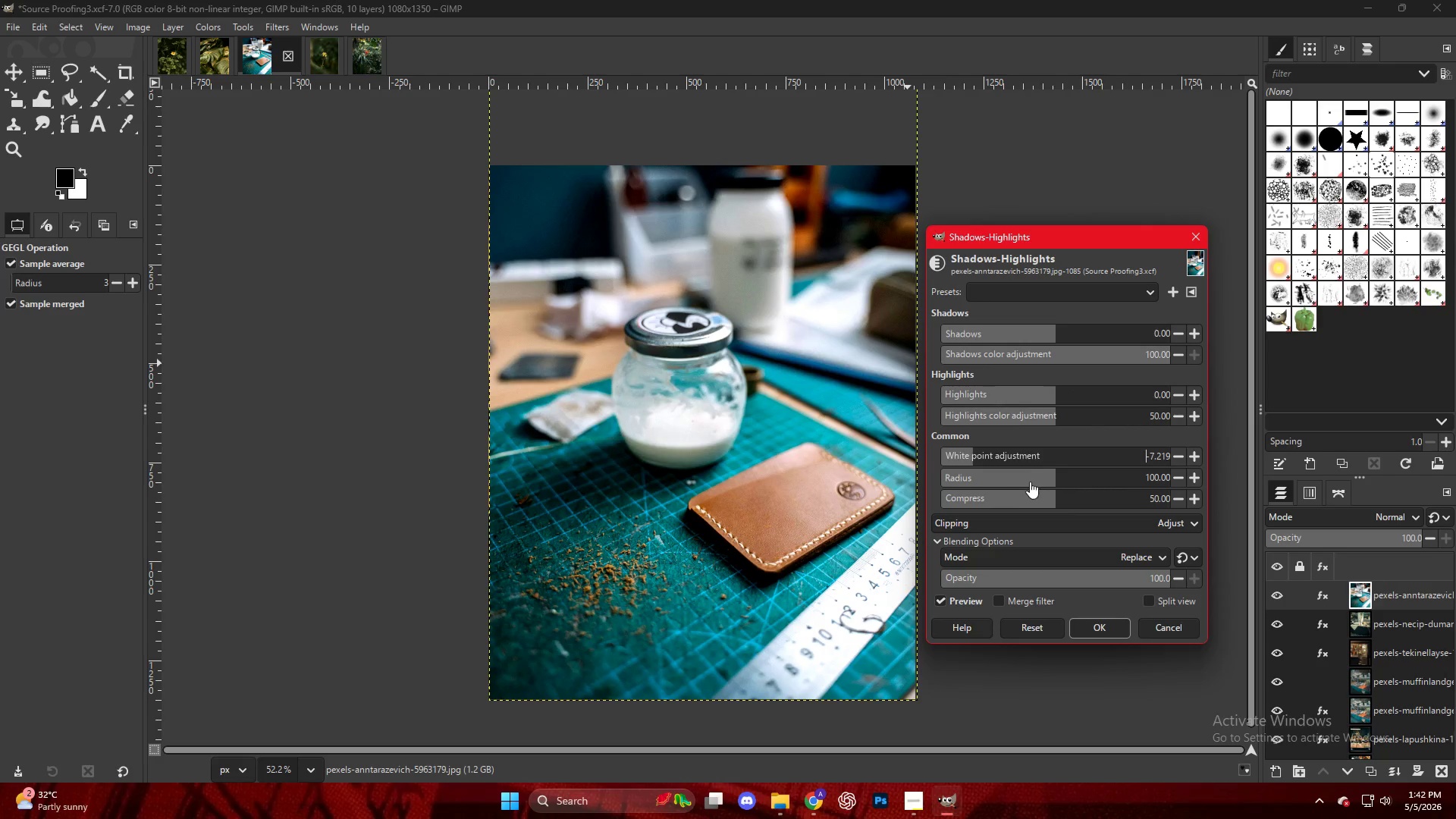 
left_click_drag(start_coordinate=[1025, 482], to_coordinate=[980, 479])
 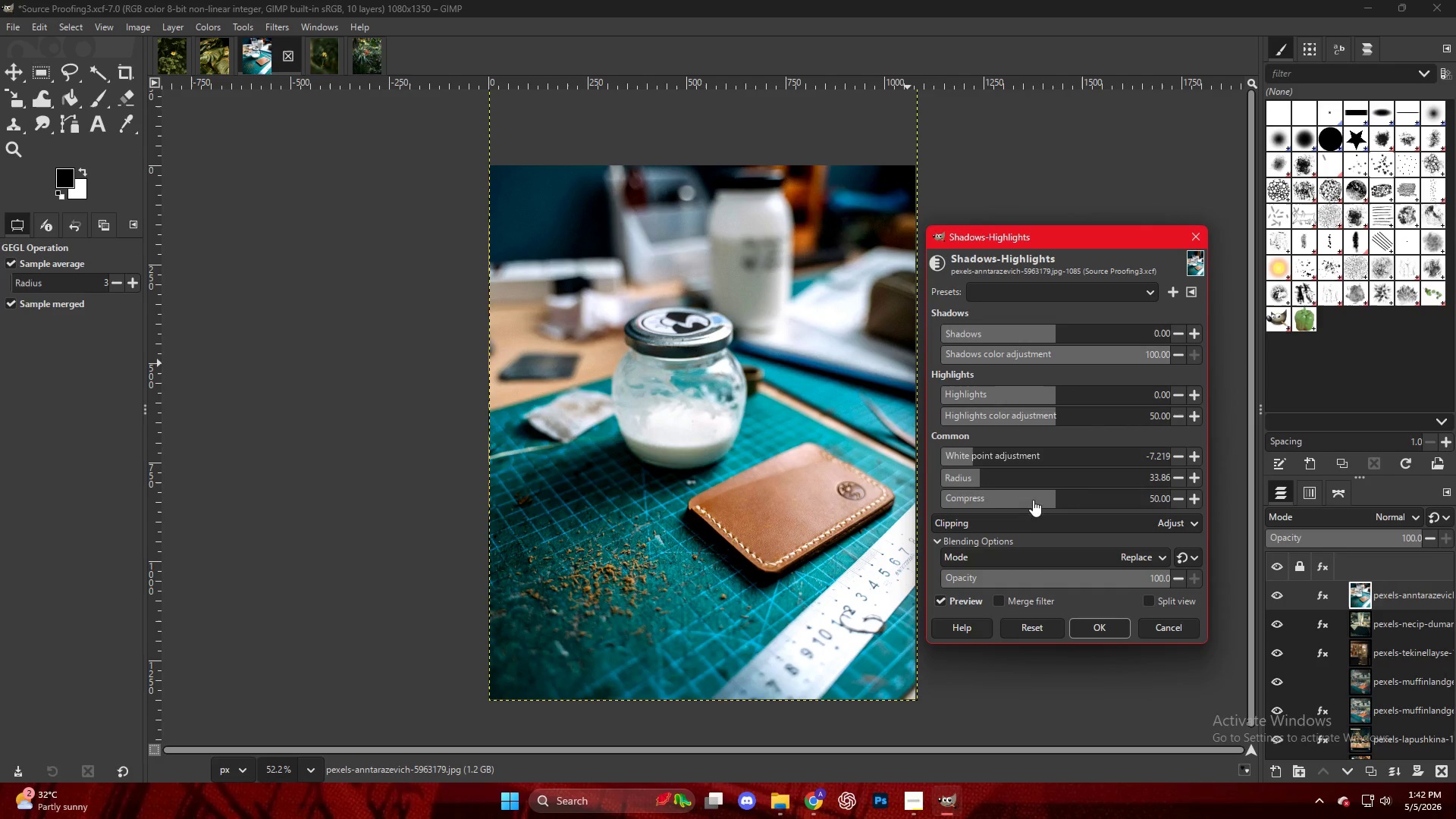 
left_click_drag(start_coordinate=[1030, 498], to_coordinate=[1009, 504])
 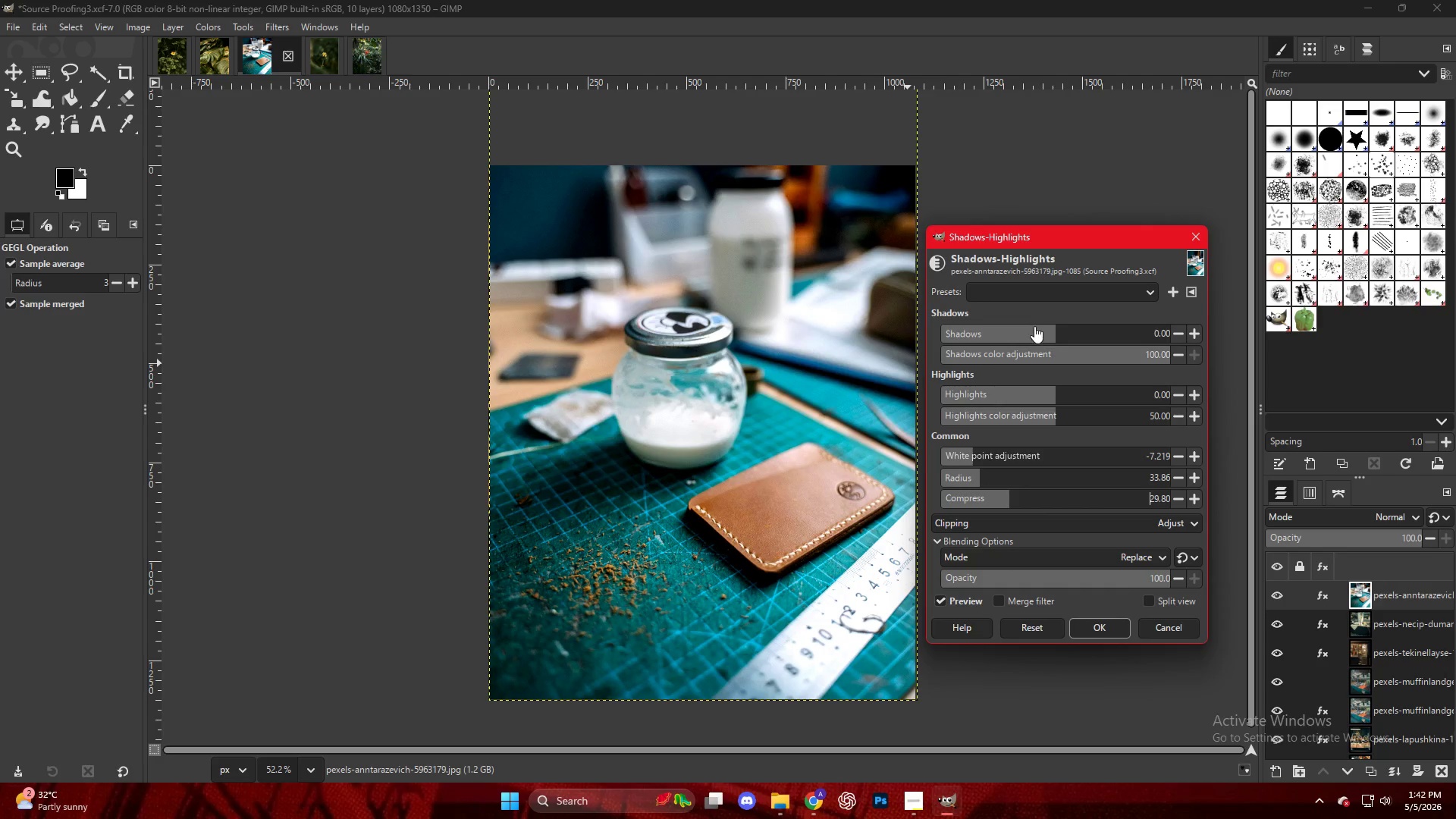 
left_click_drag(start_coordinate=[1035, 329], to_coordinate=[1099, 342])
 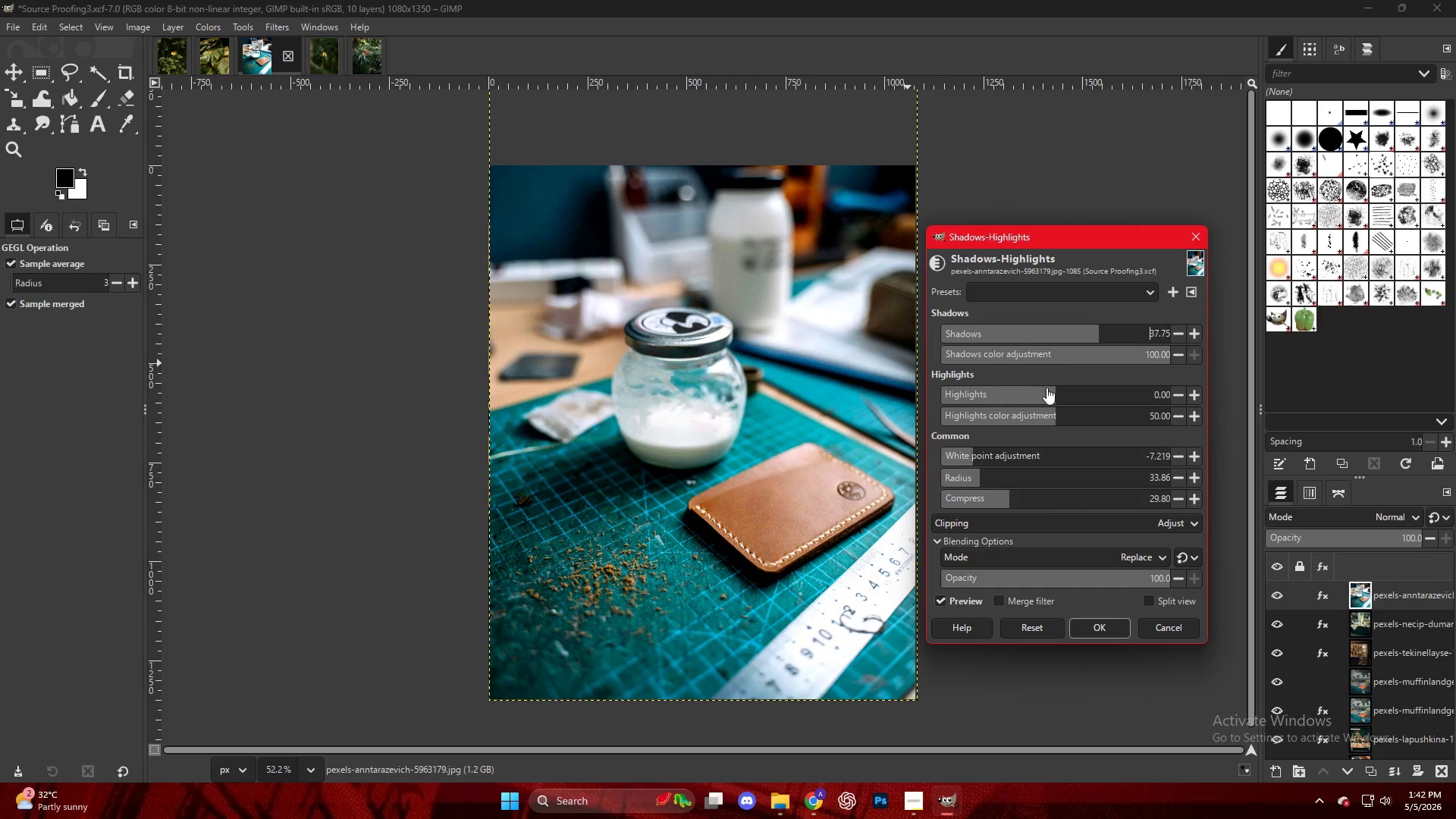 
left_click_drag(start_coordinate=[1037, 396], to_coordinate=[976, 413])
 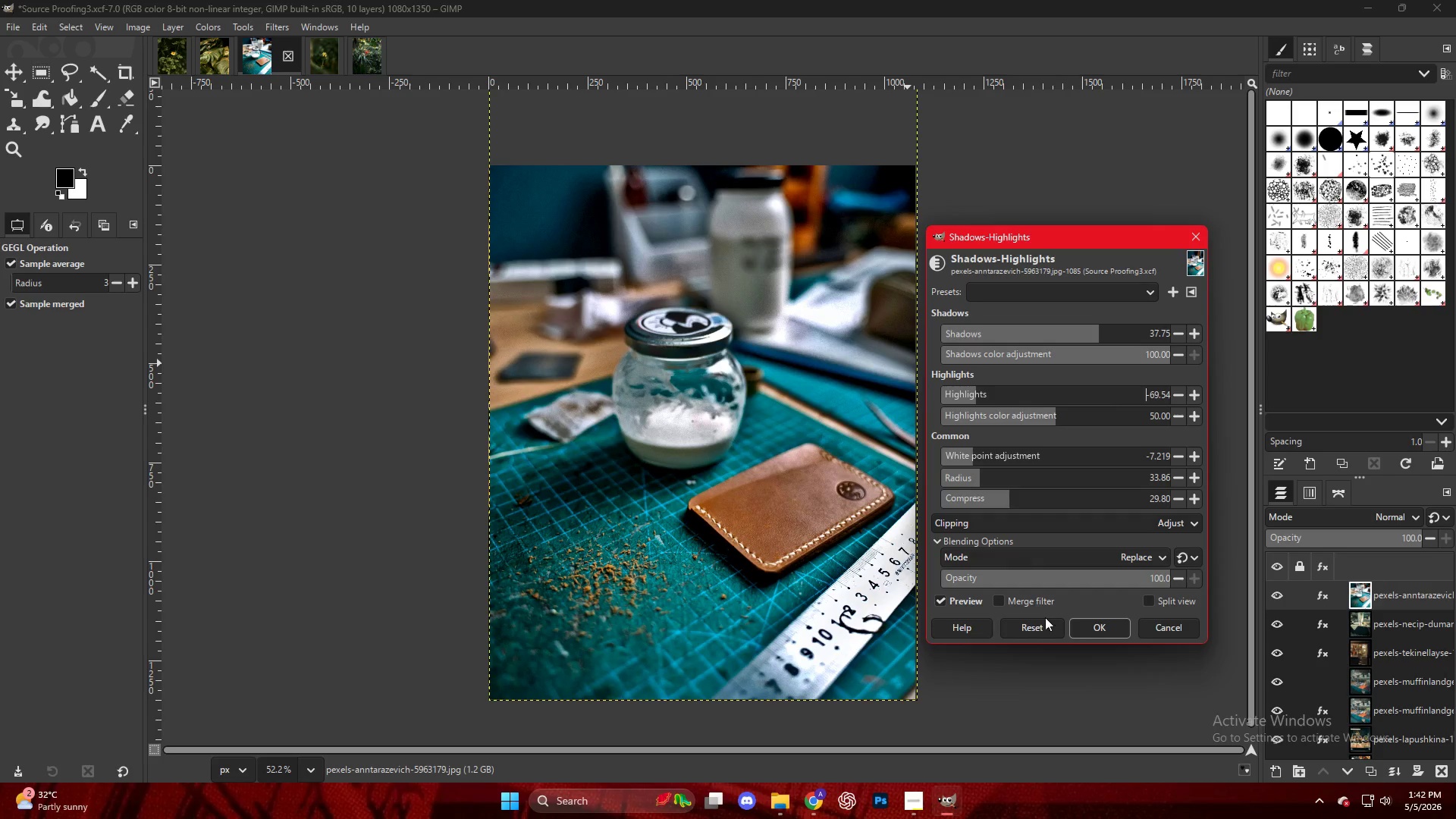 
left_click([1087, 632])
 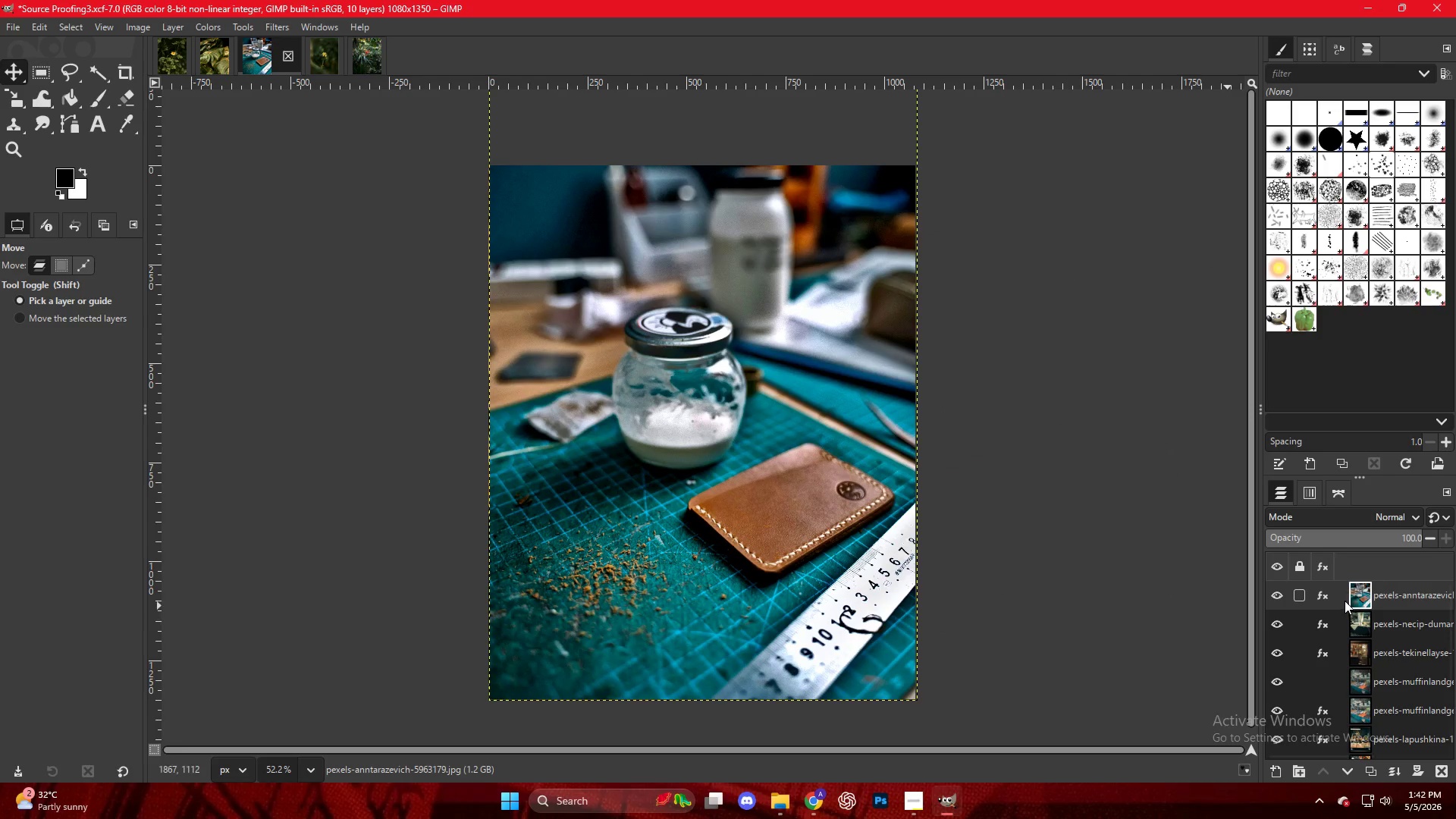 
left_click([1305, 594])
 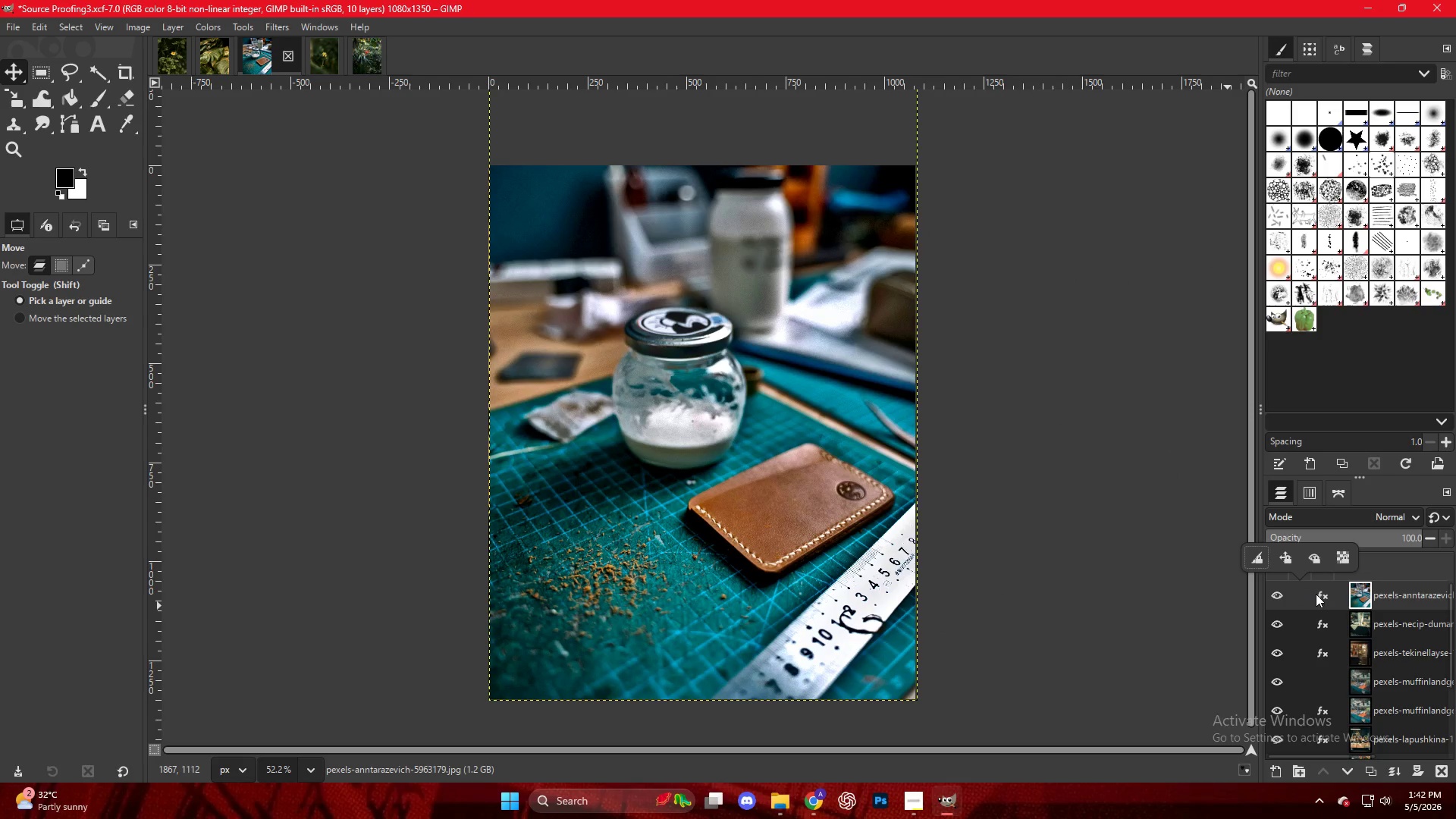 
left_click([1327, 595])
 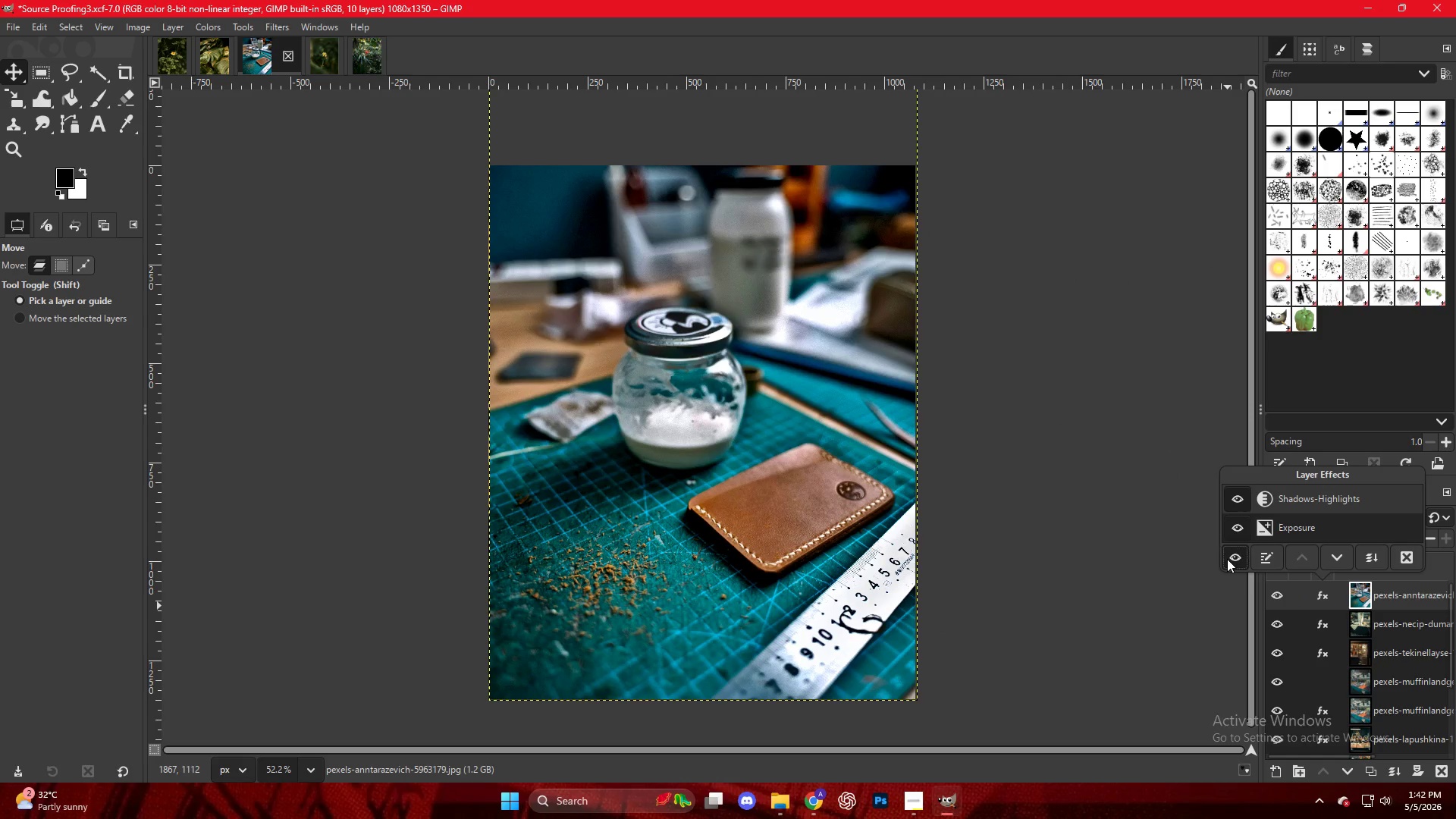 
double_click([1227, 559])
 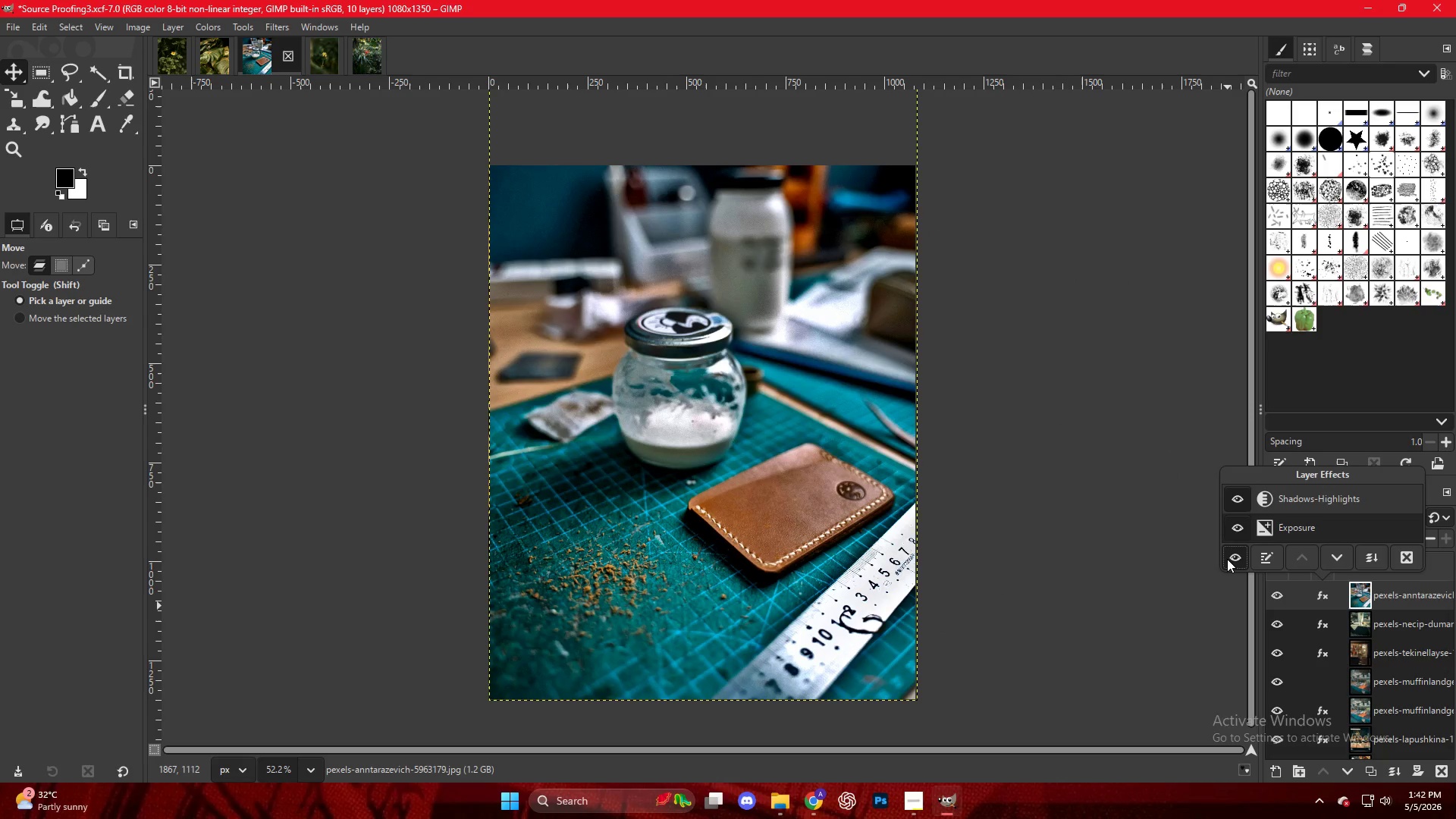 
left_click([1227, 559])
 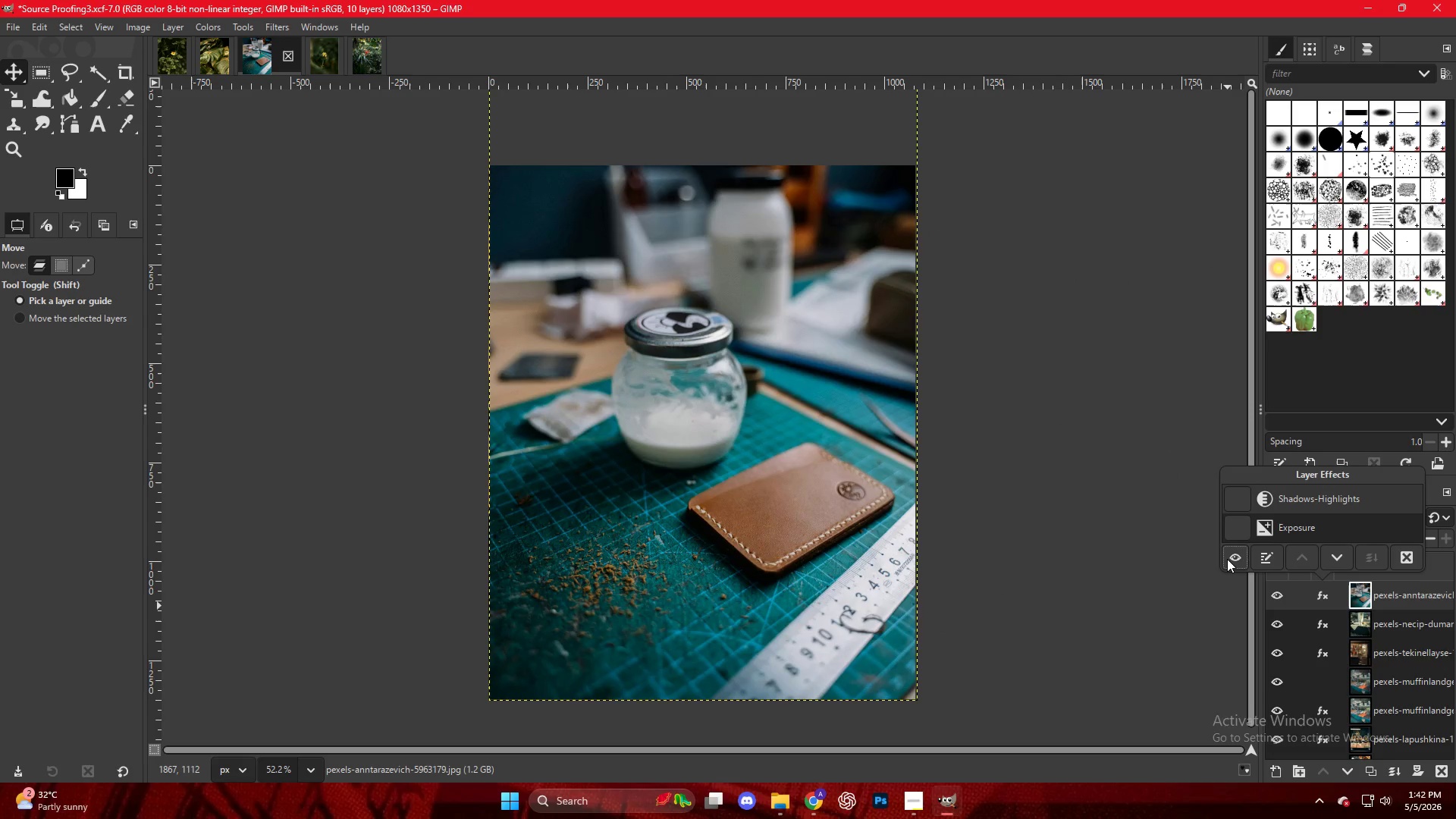 
left_click([1227, 559])
 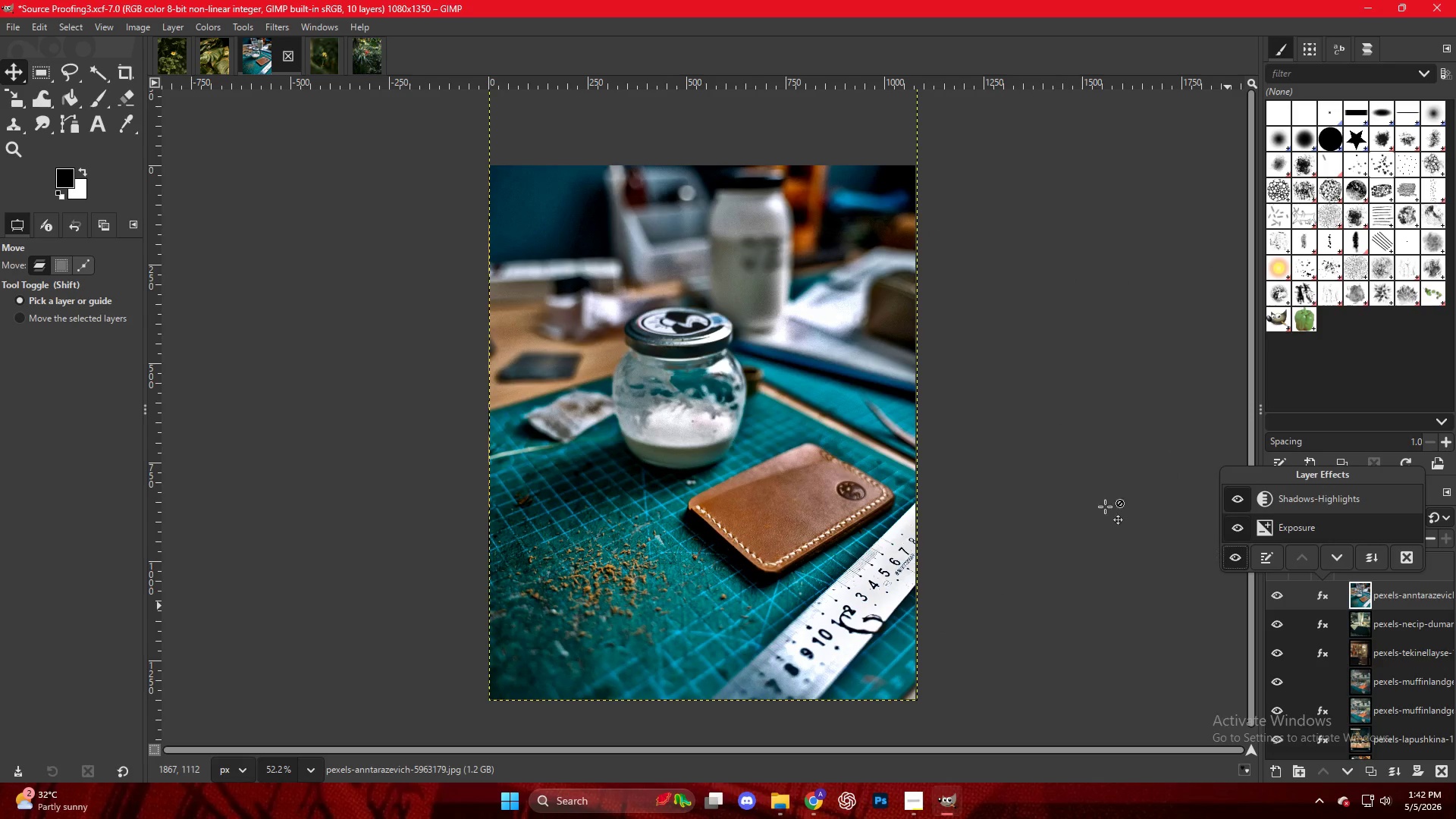 
left_click([1023, 449])
 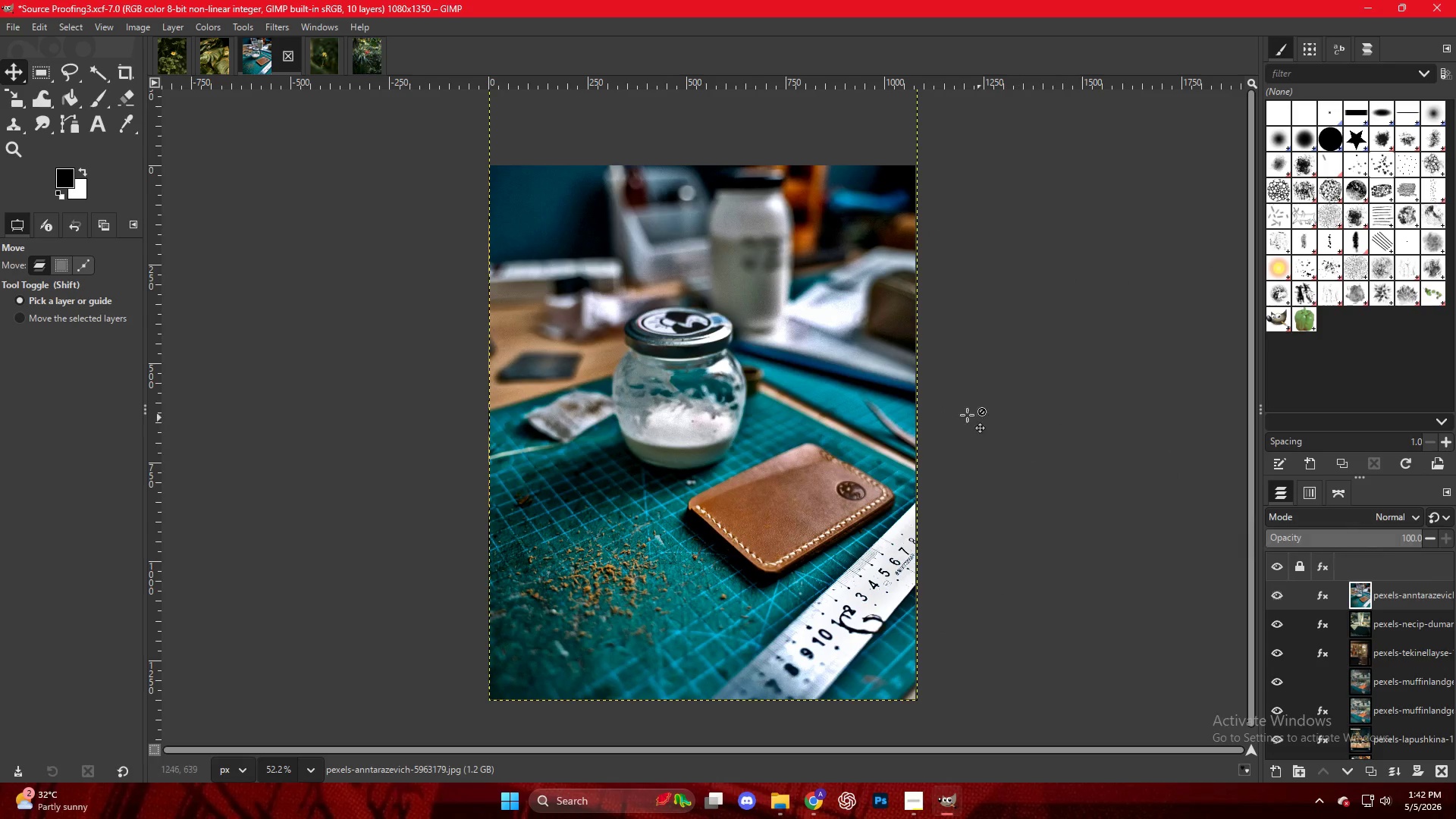 
key(Control+ControlLeft)
 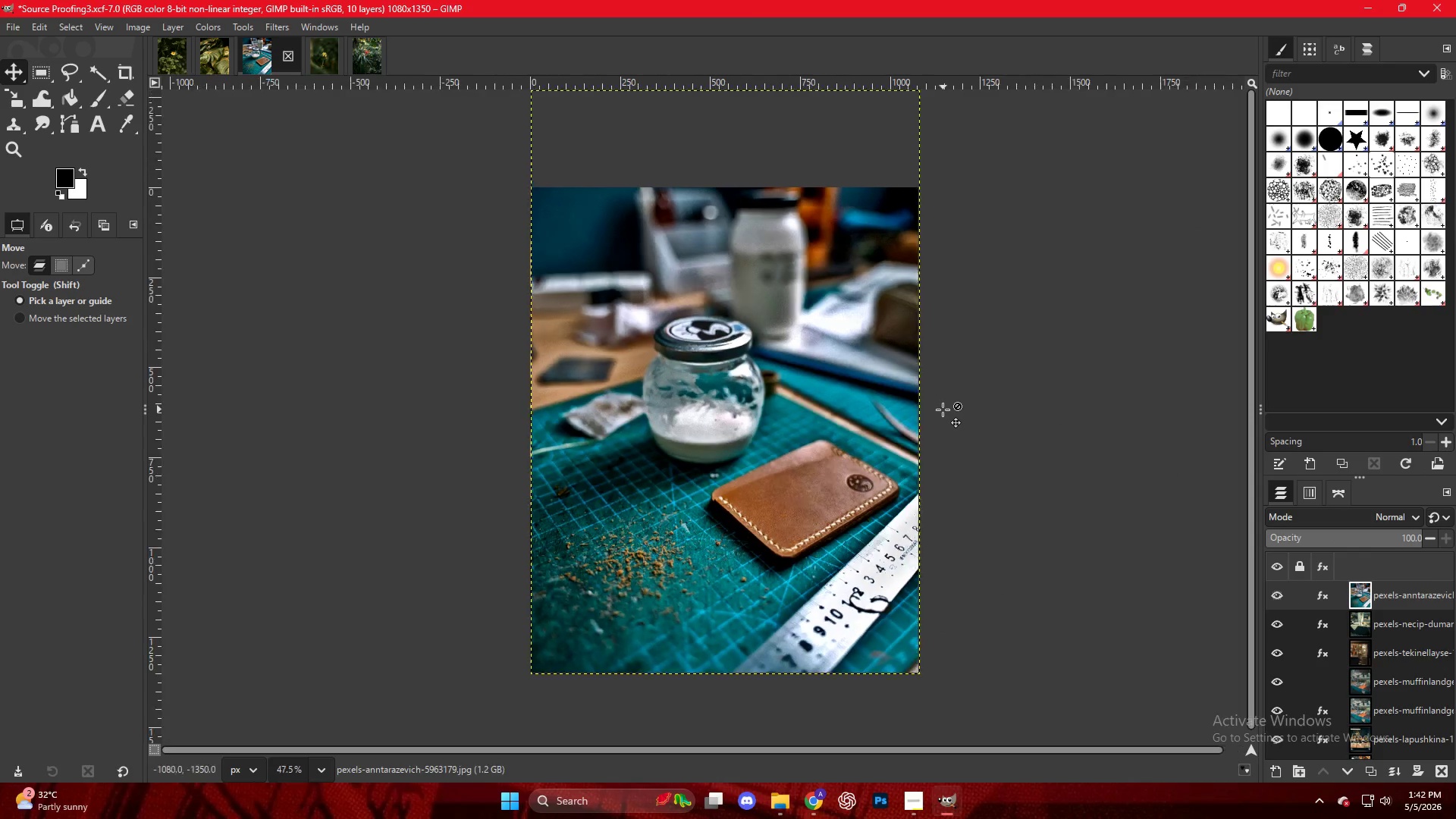 
scroll: coordinate [943, 410], scroll_direction: down, amount: 5.0
 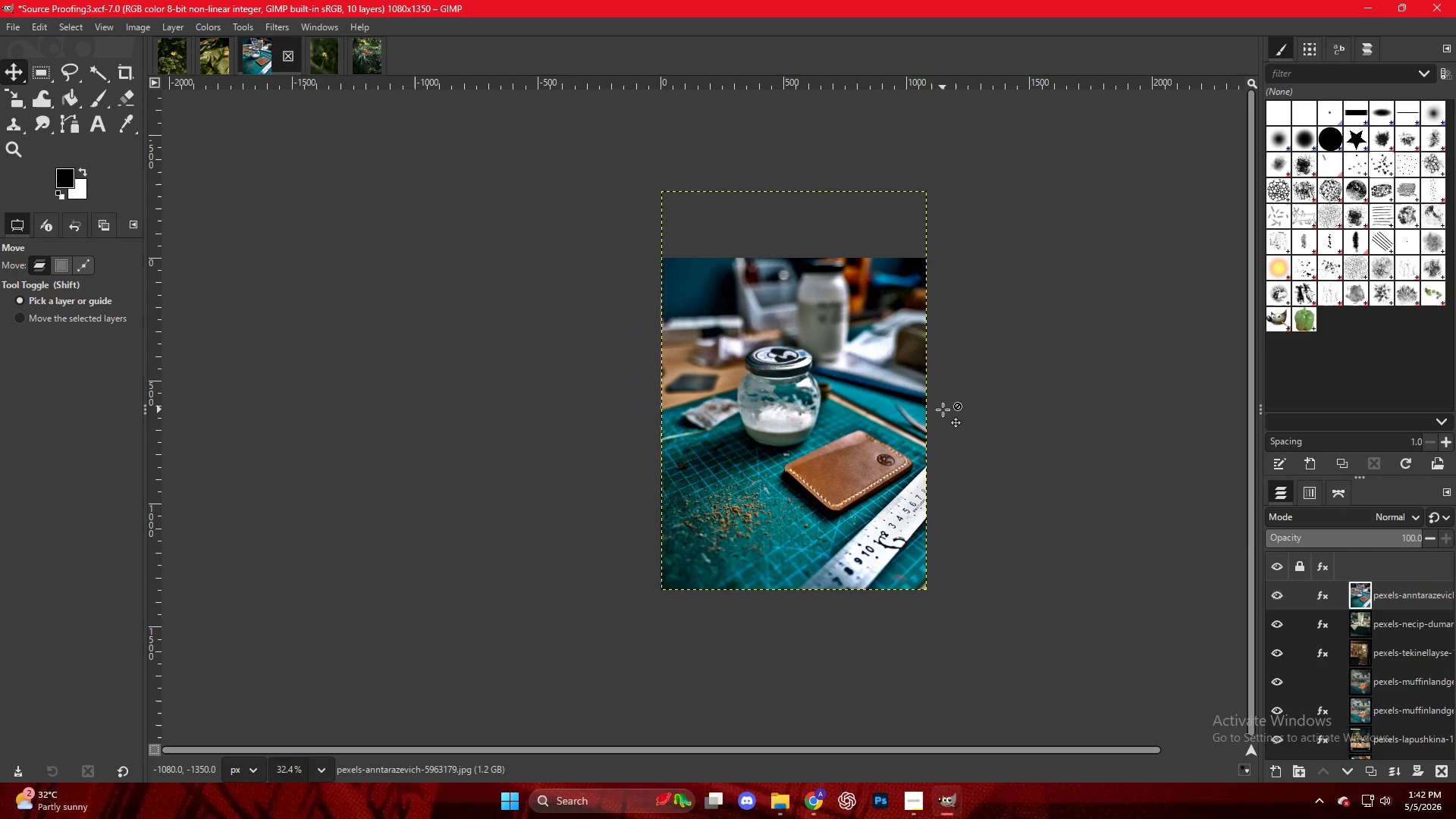 
key(Control+Shift+E)
 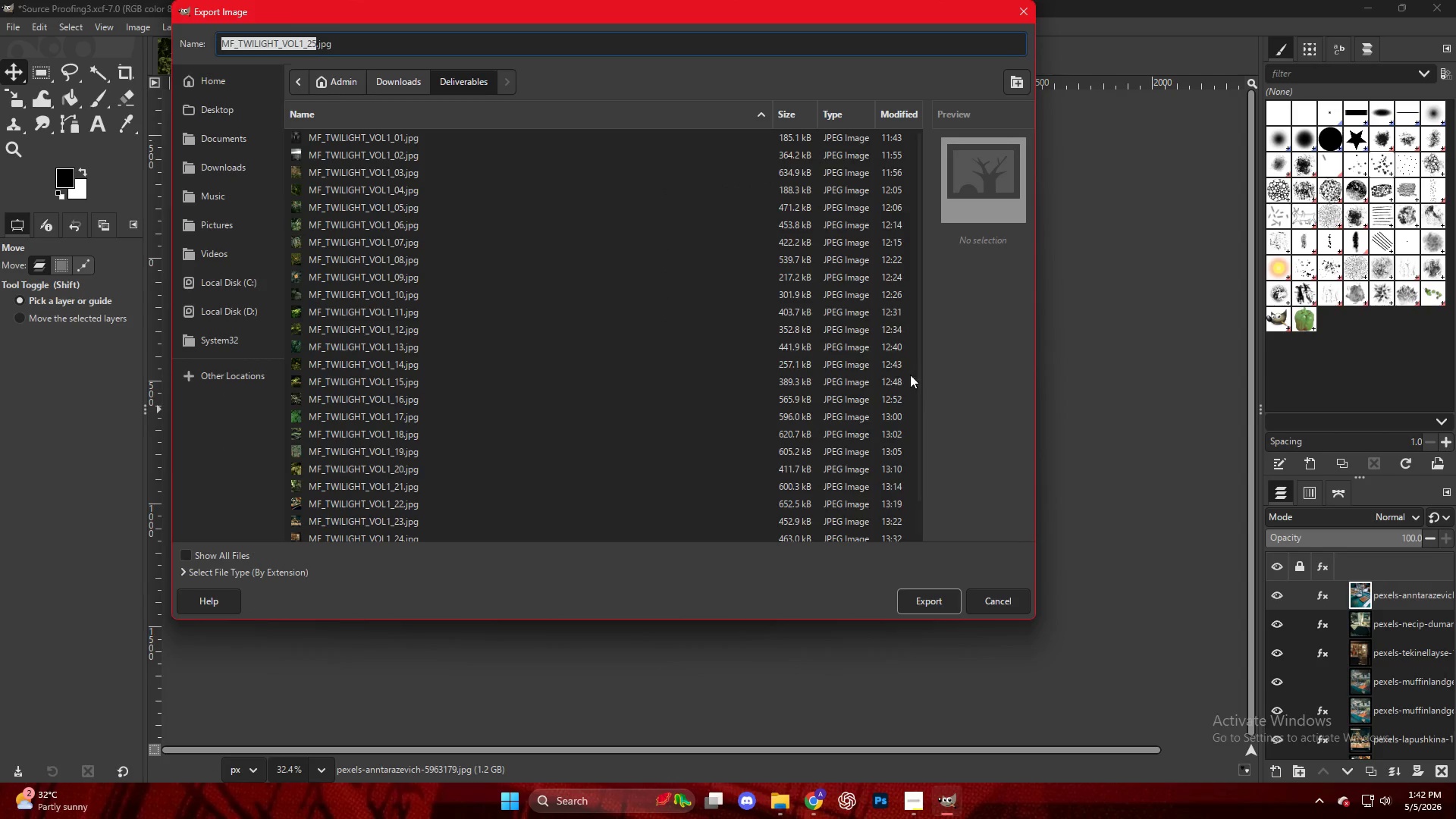 
scroll: coordinate [512, 377], scroll_direction: down, amount: 10.0
 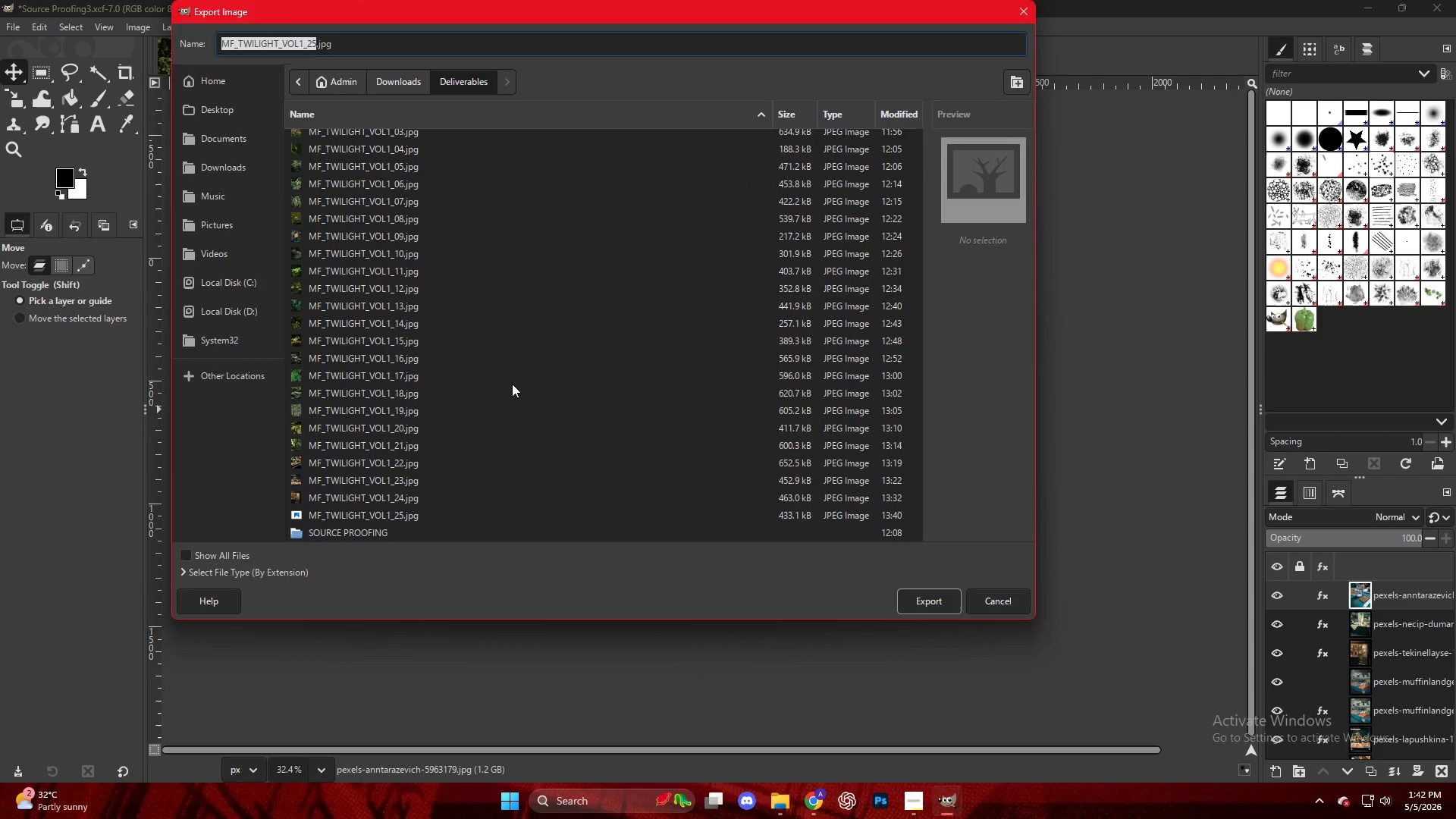 
wait(5.28)
 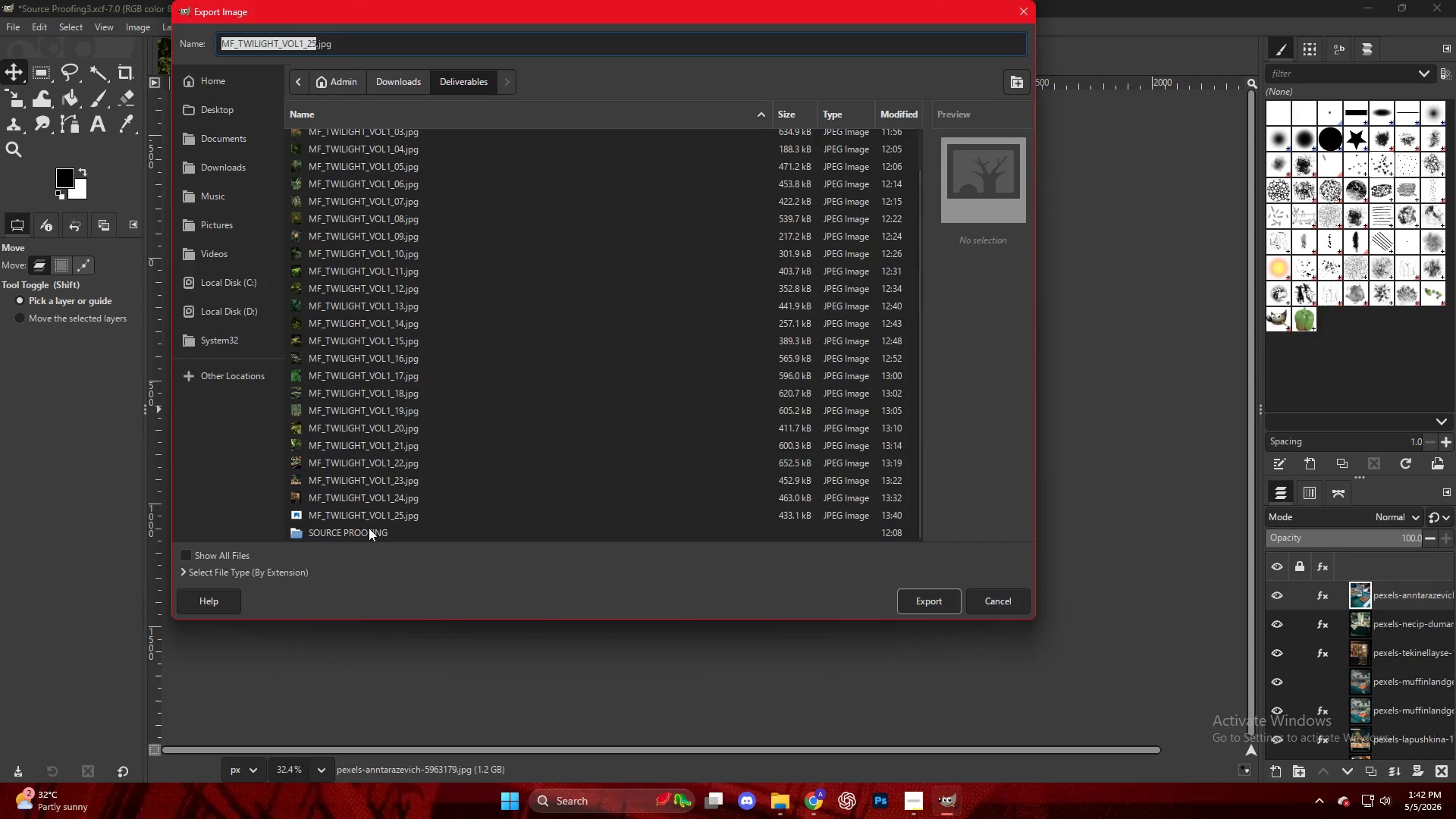 
left_click([372, 523])
 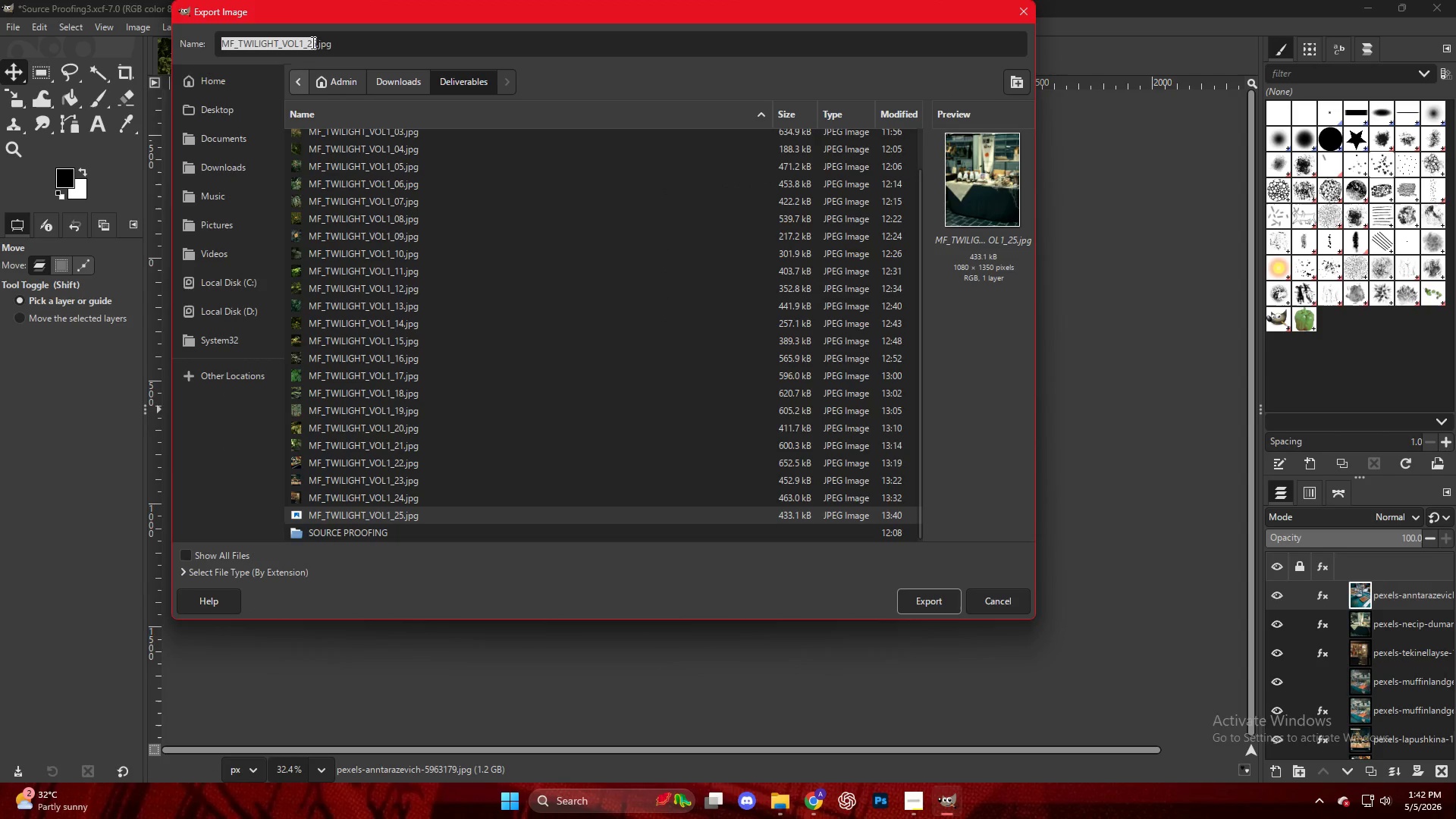 
scroll: coordinate [359, 549], scroll_direction: down, amount: 2.0
 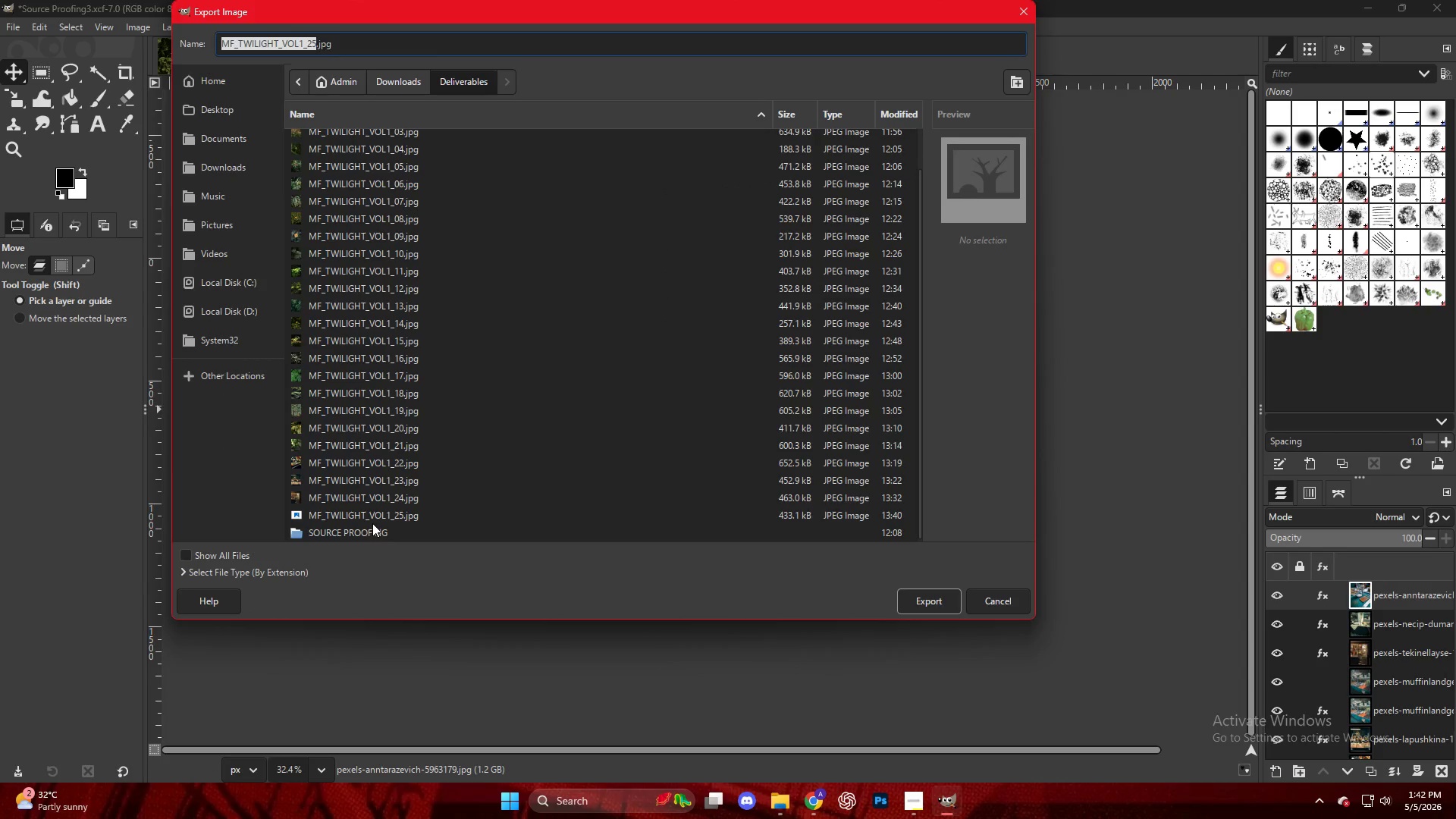 
left_click([312, 42])
 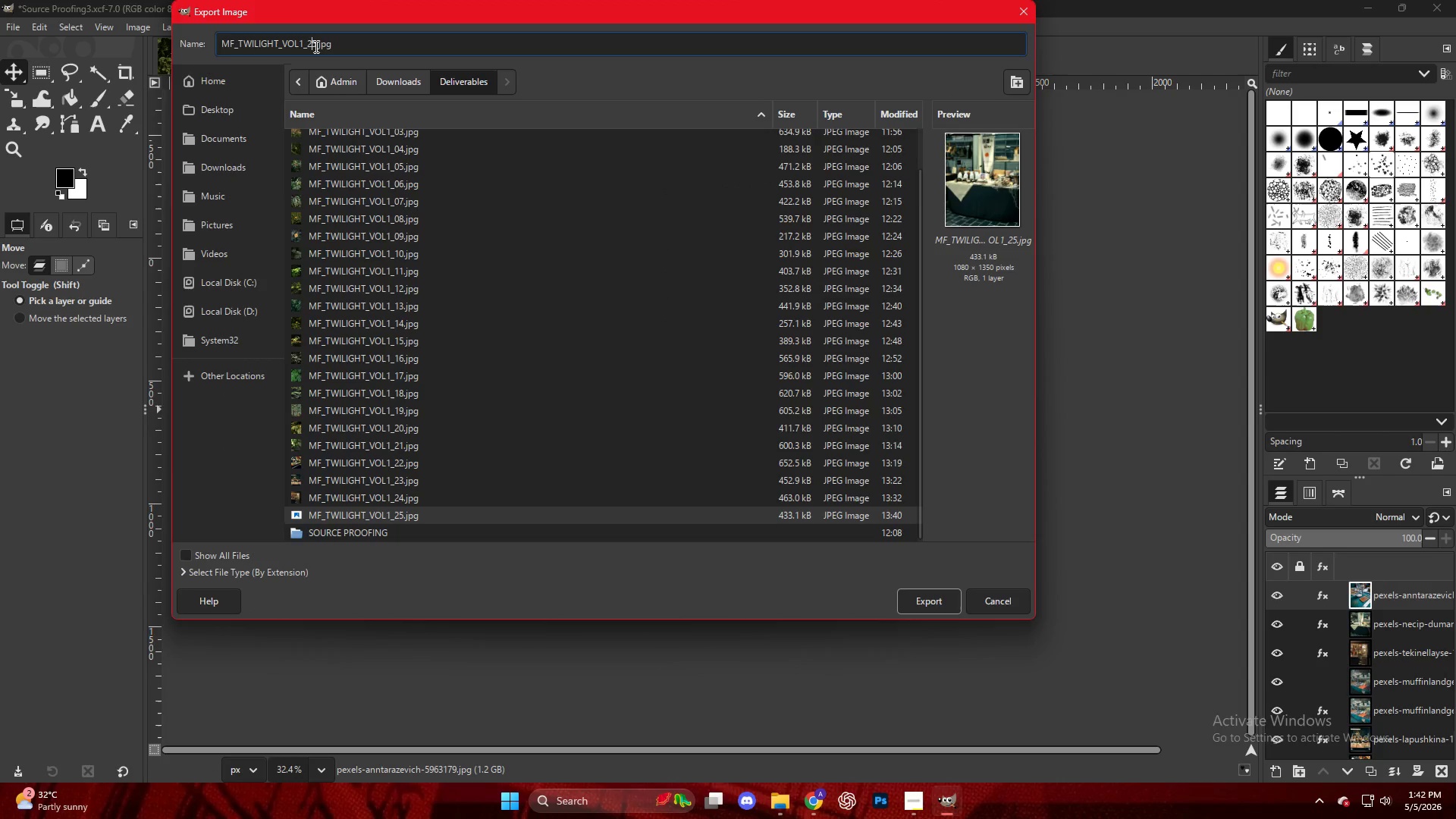 
left_click([315, 46])
 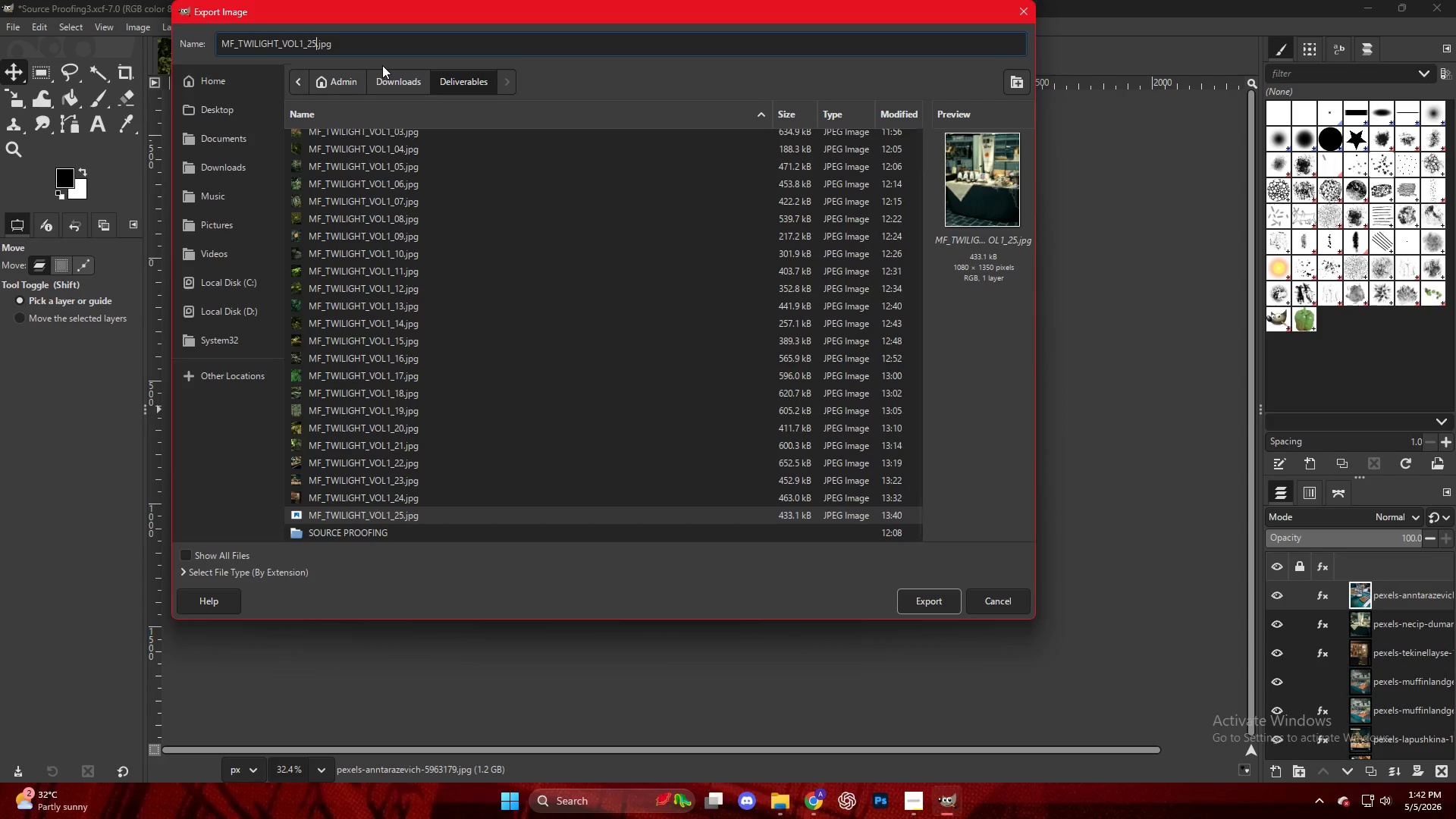 
key(Backspace)
 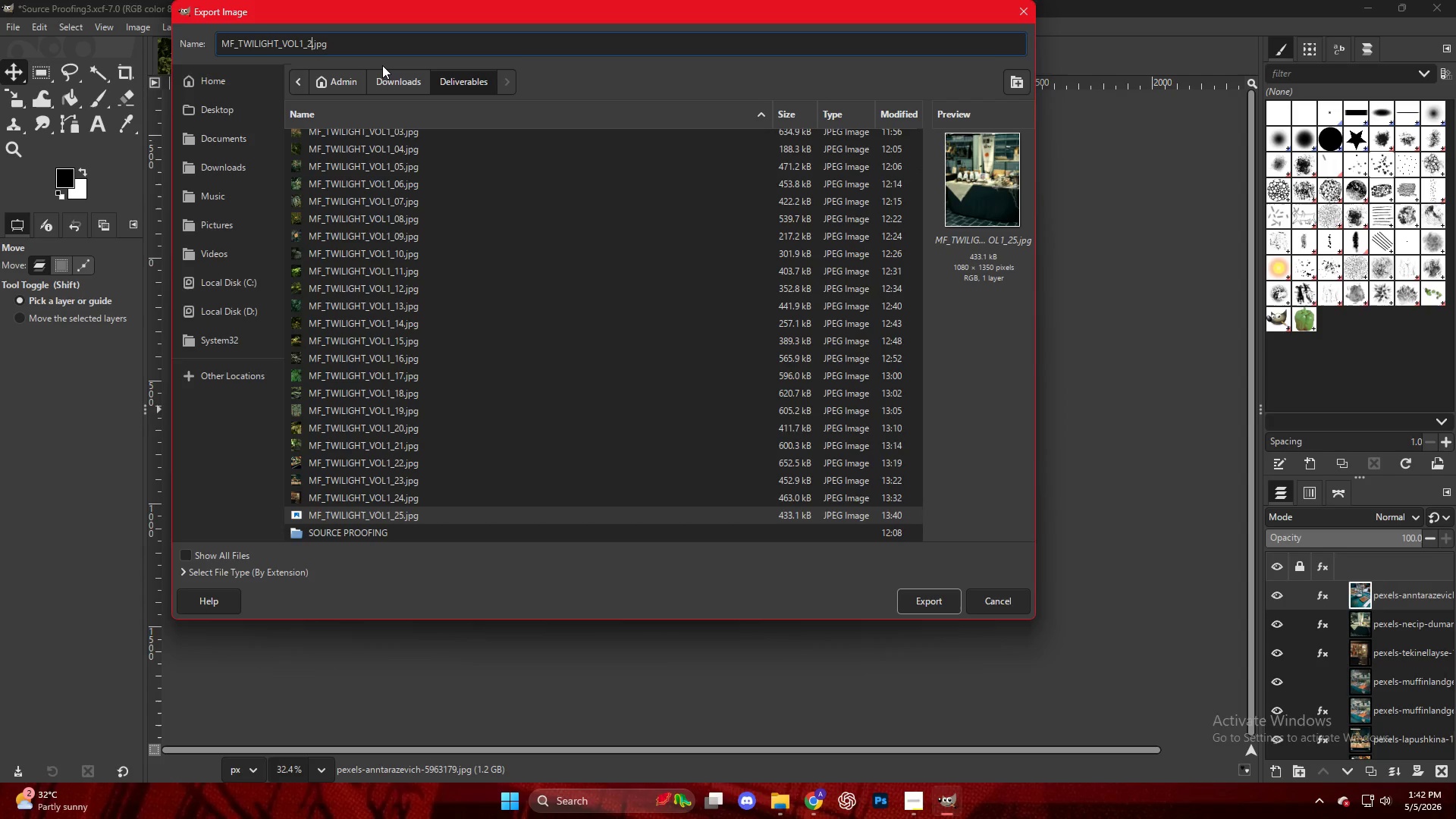 
key(6)
 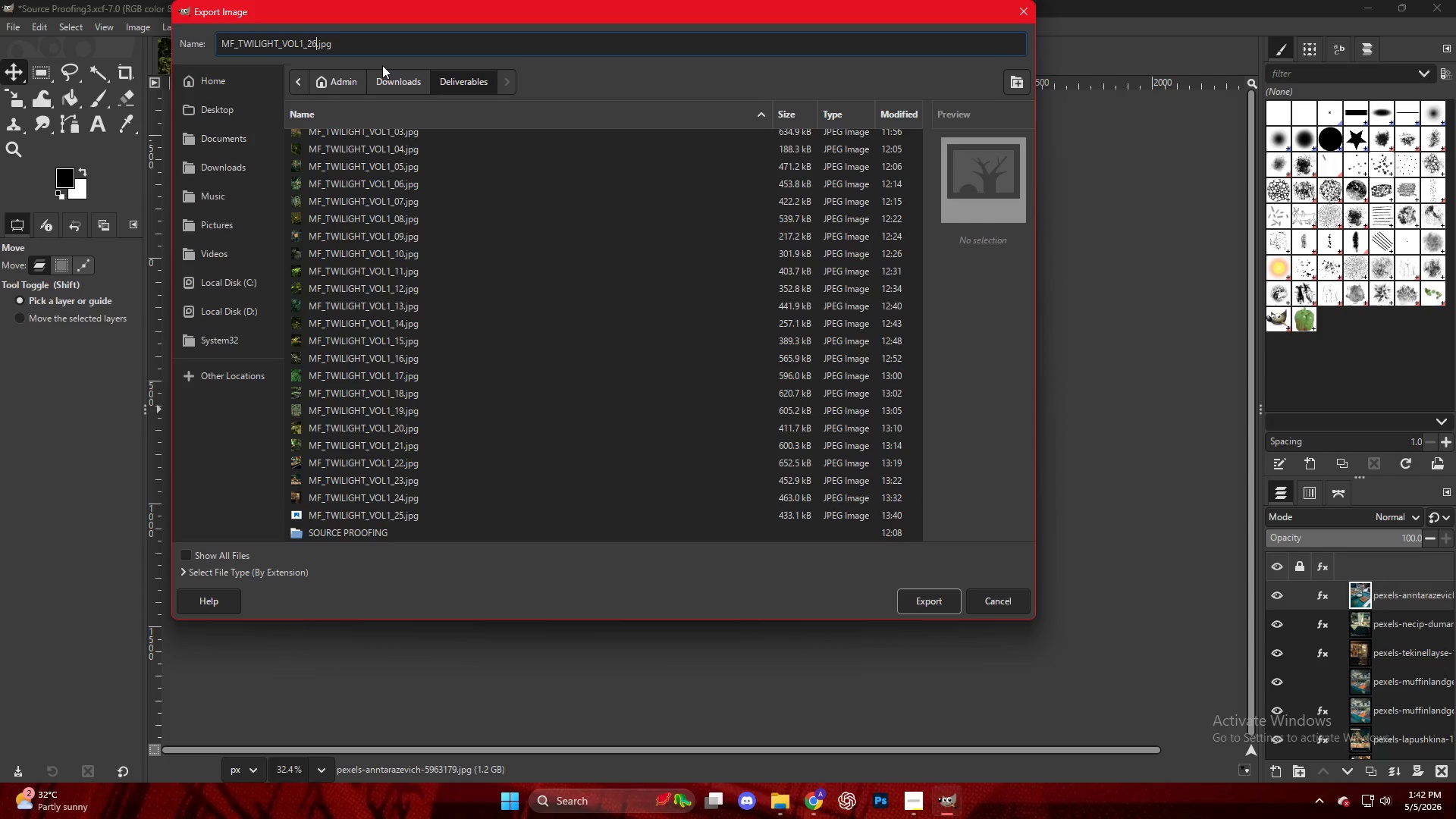 
key(Enter)
 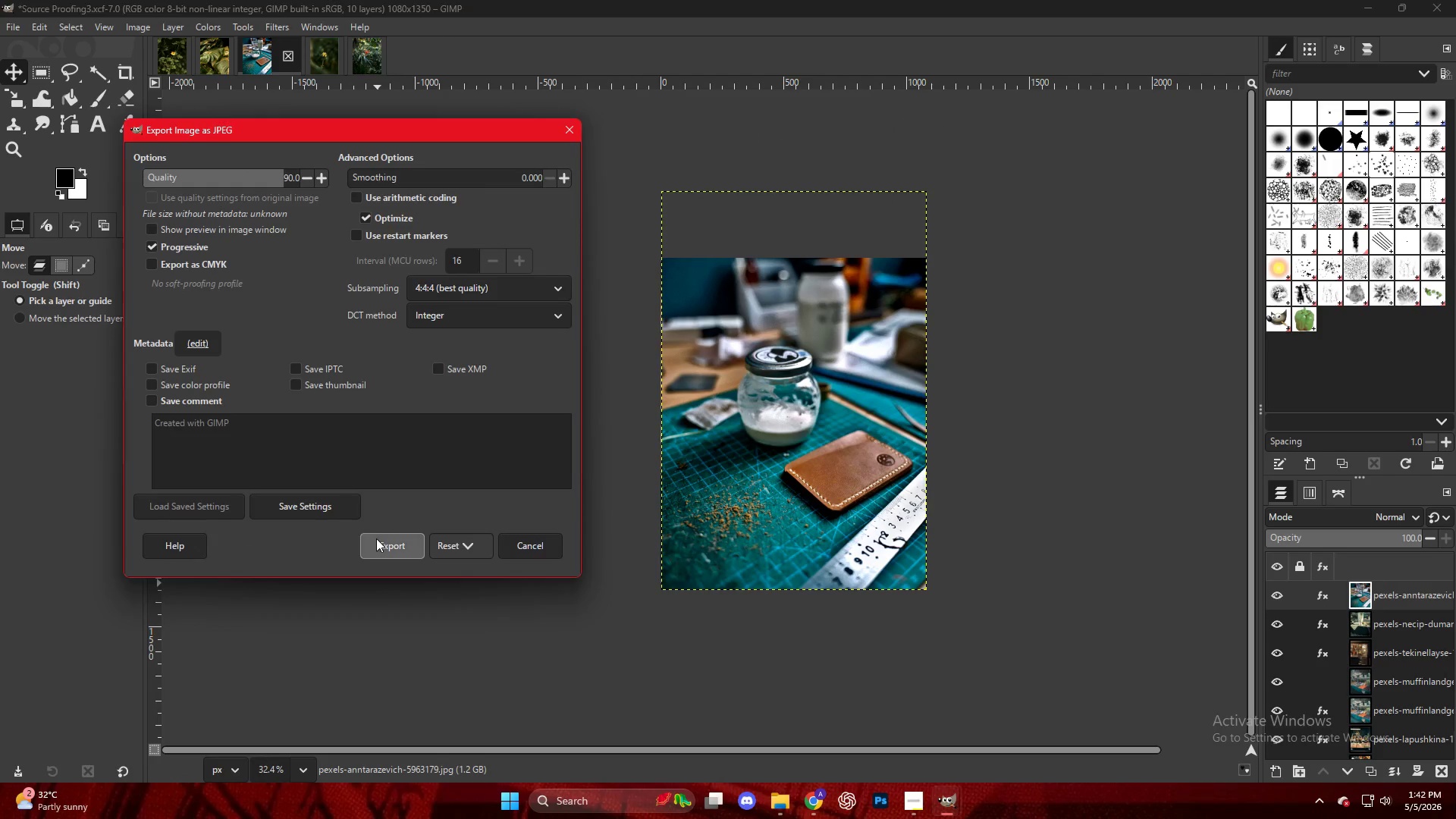 
wait(5.38)
 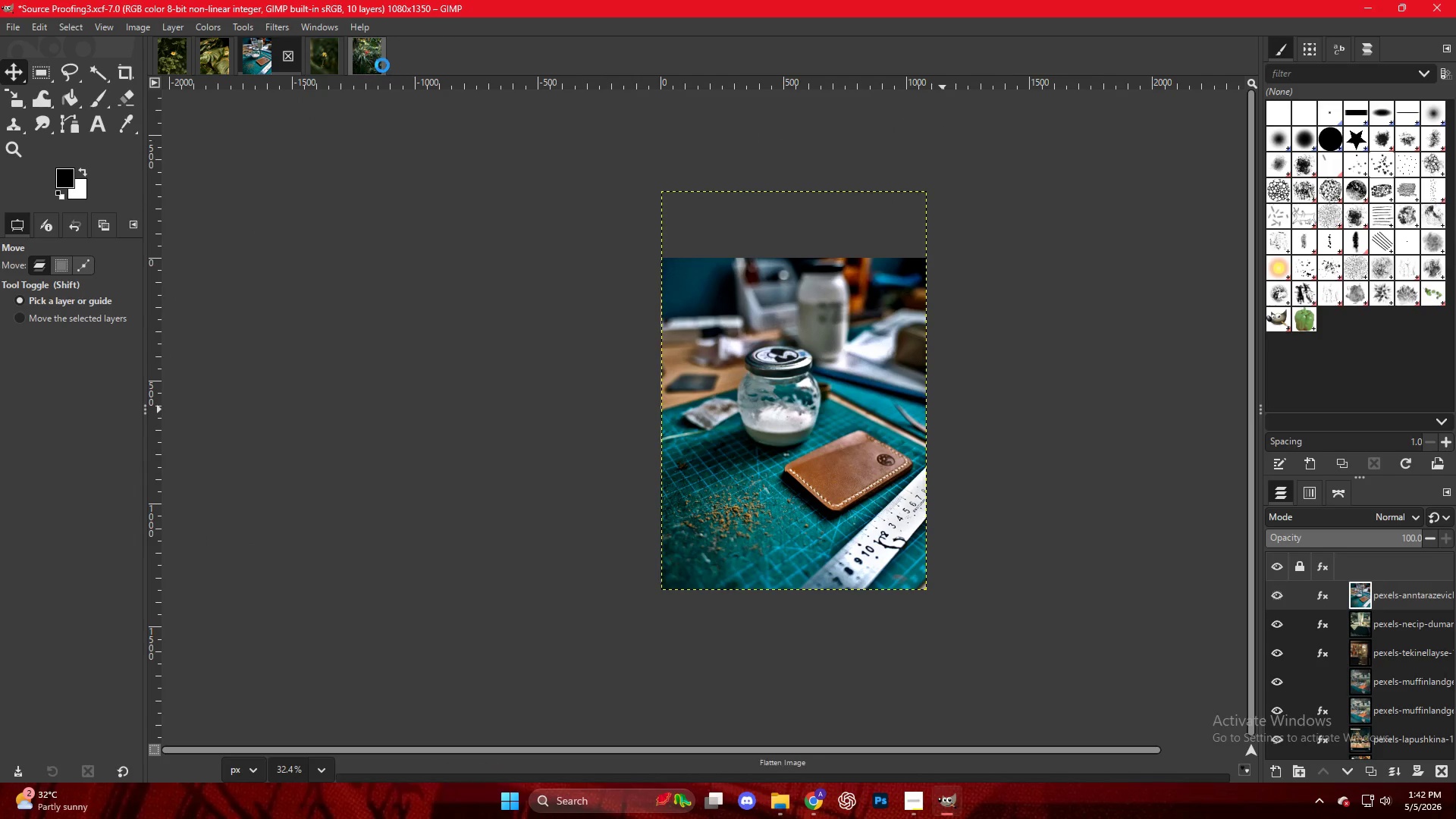 
double_click([947, 804])
 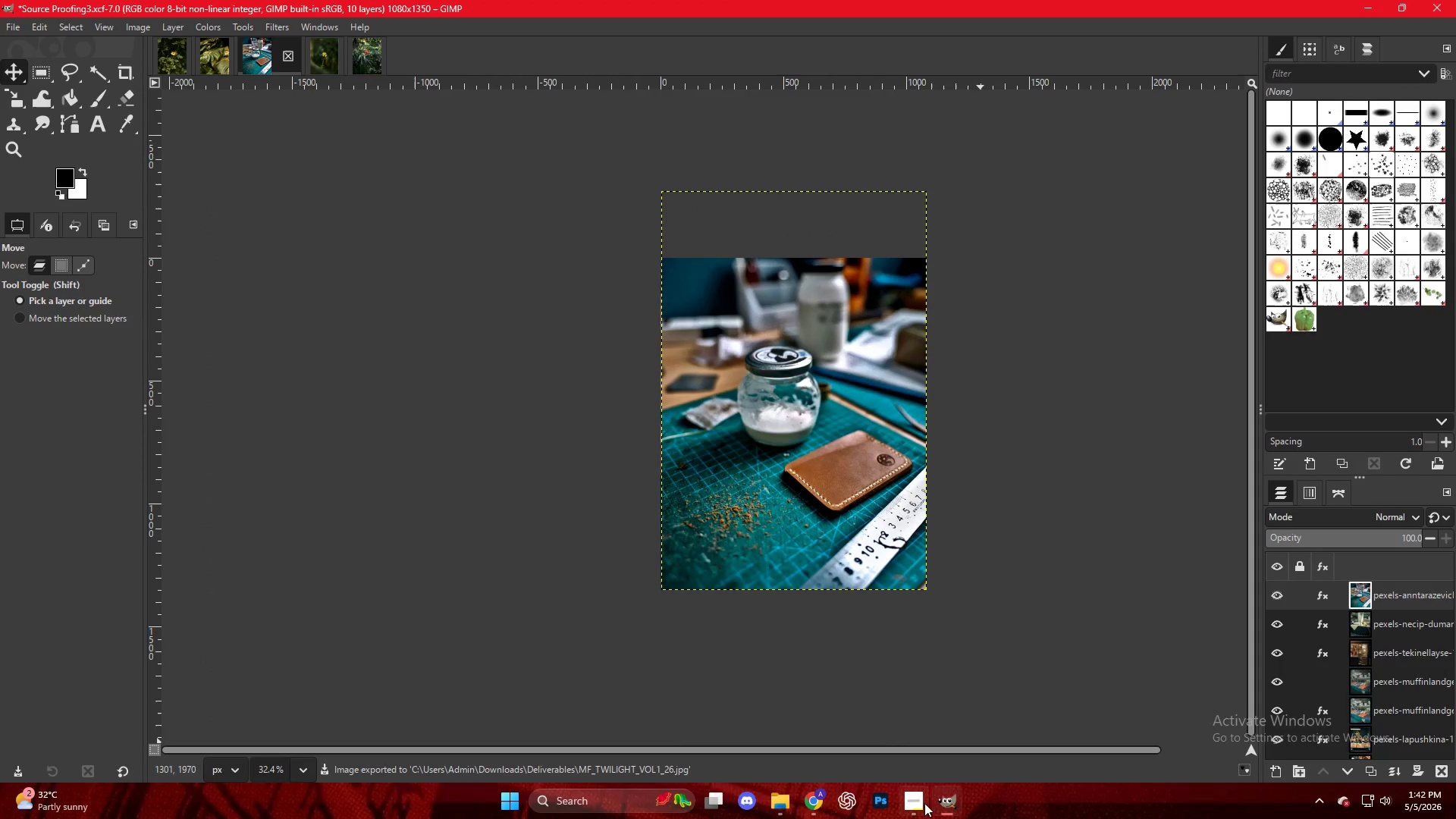 
left_click([917, 802])